 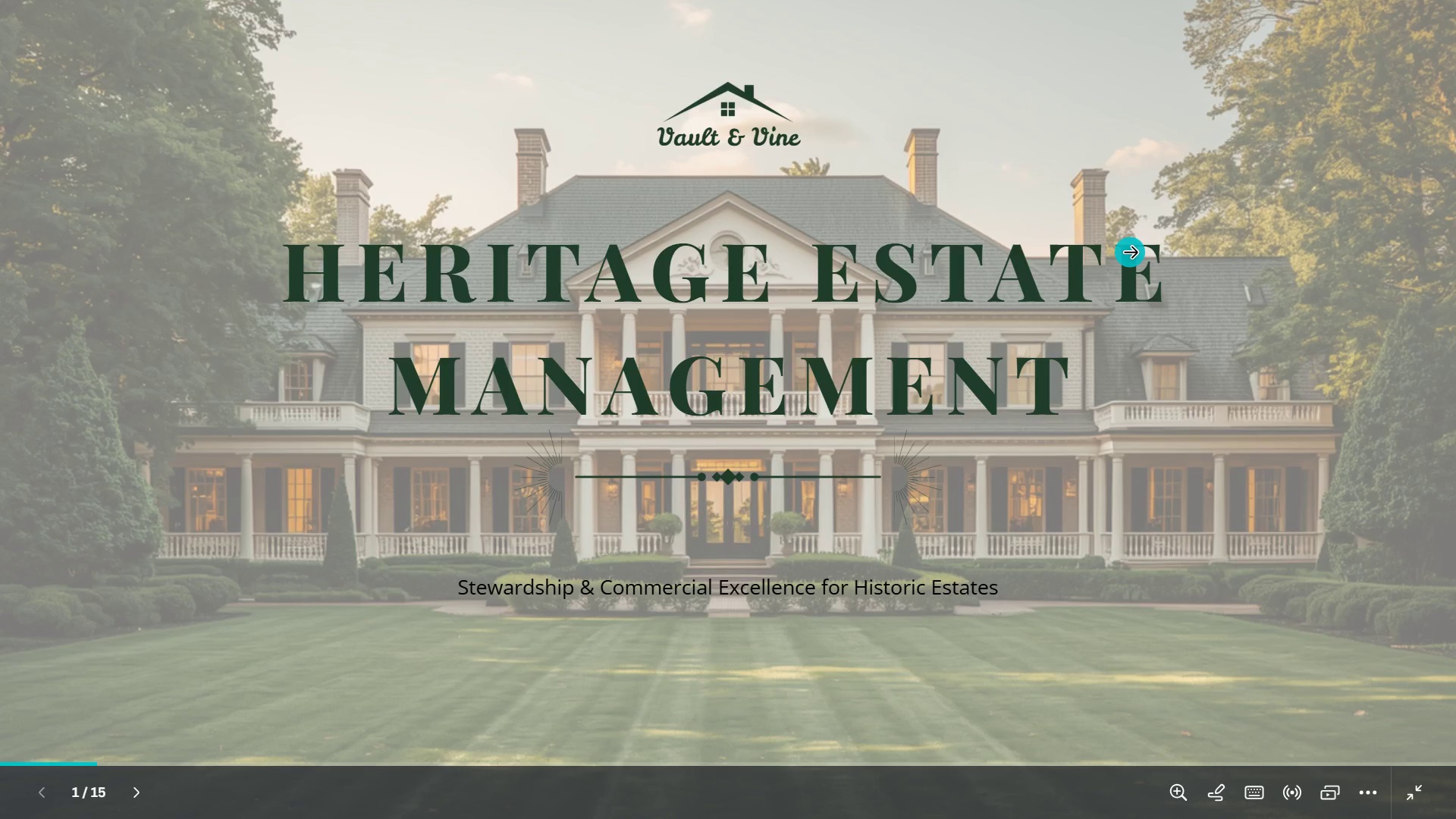 
key(ArrowRight)
 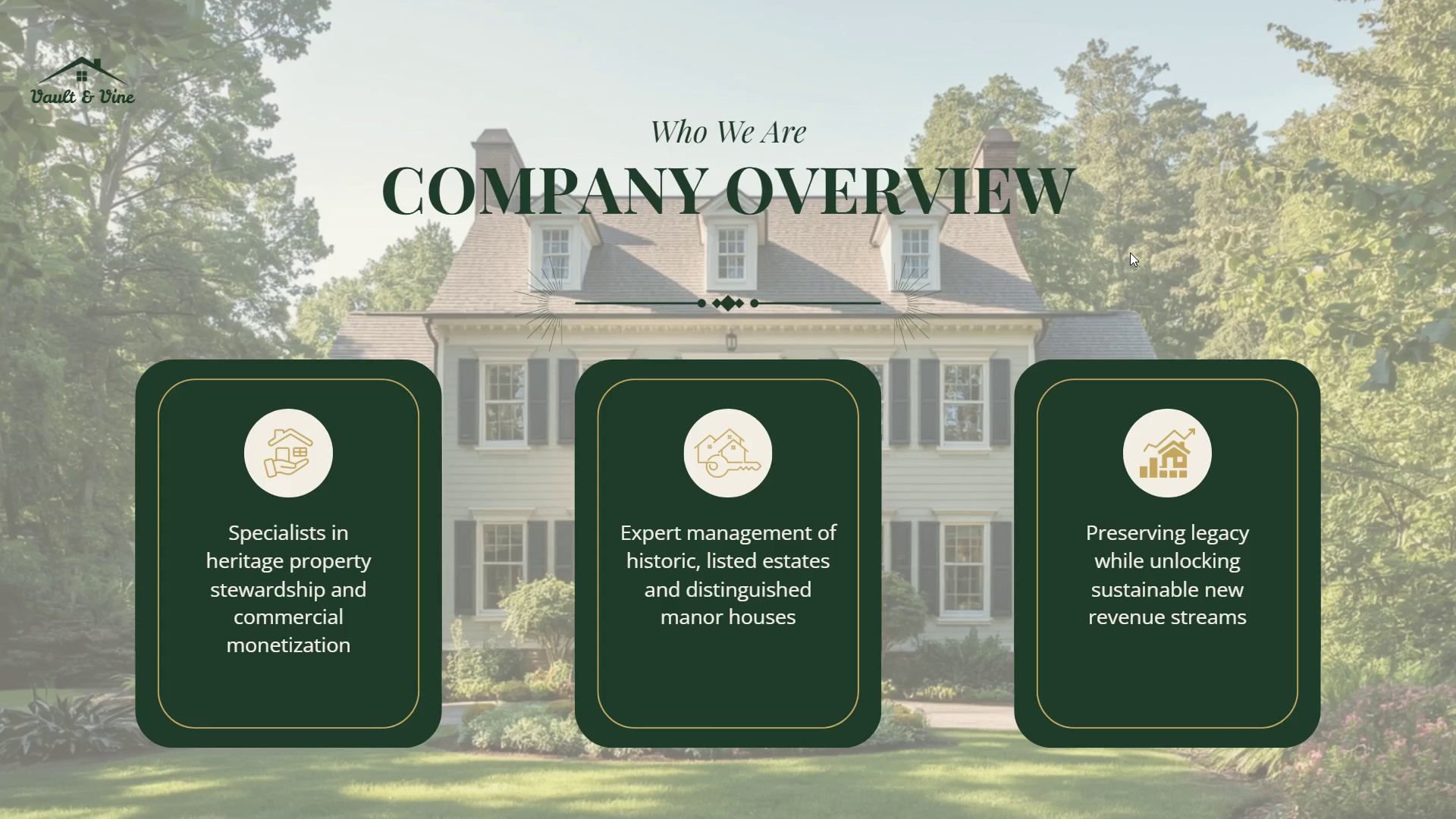 
key(ArrowRight)
 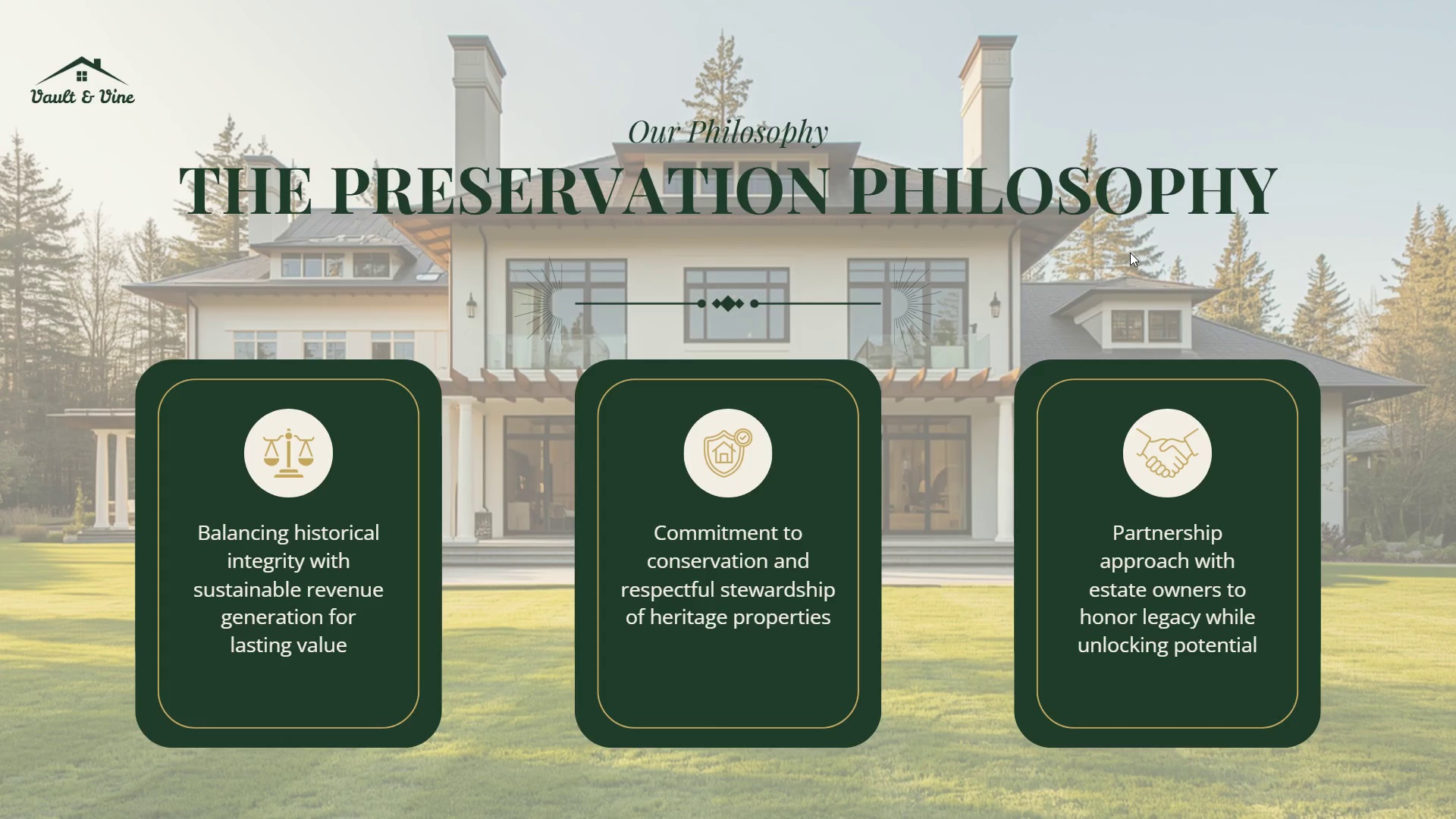 
key(ArrowRight)
 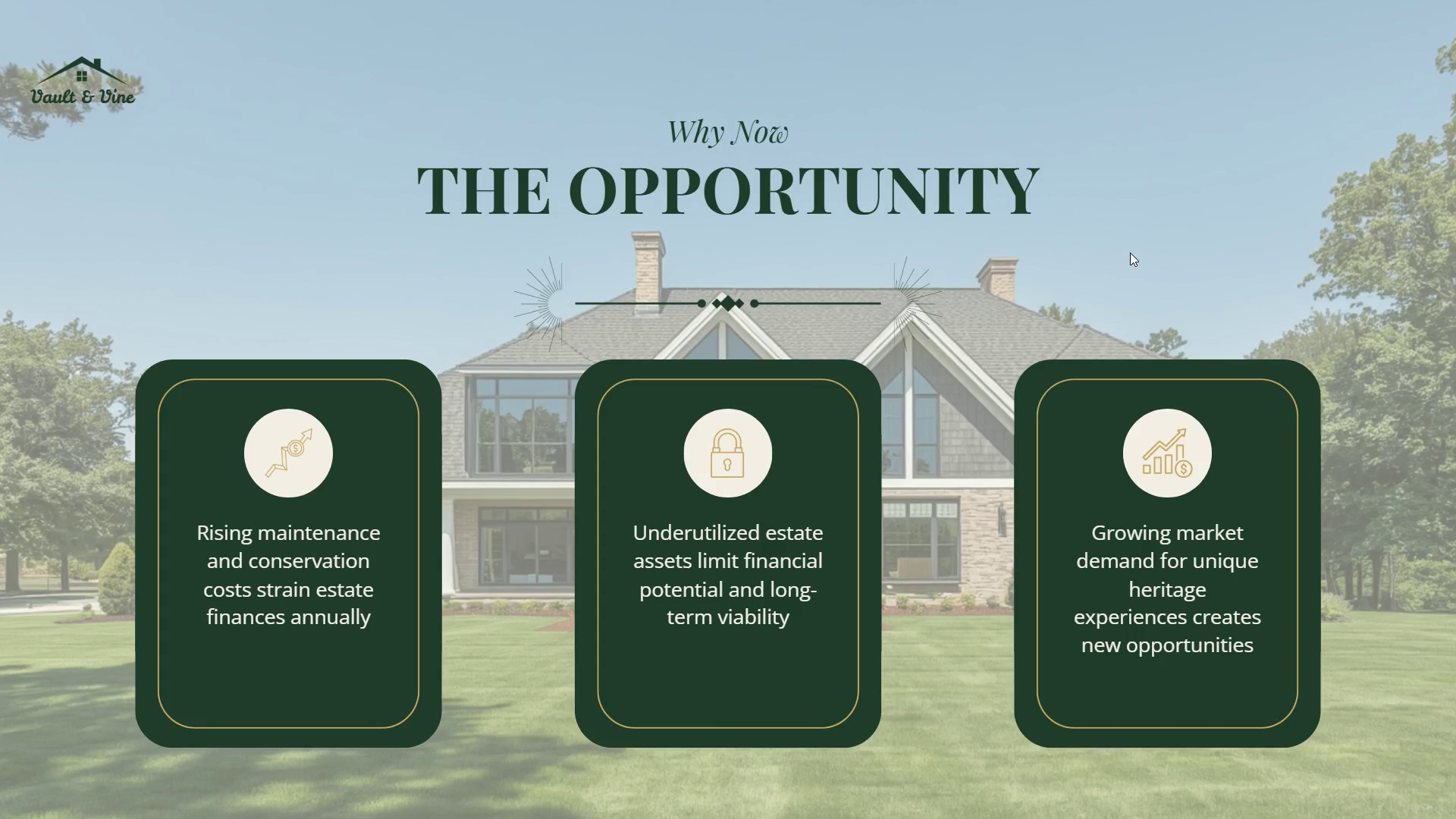 
wait(8.61)
 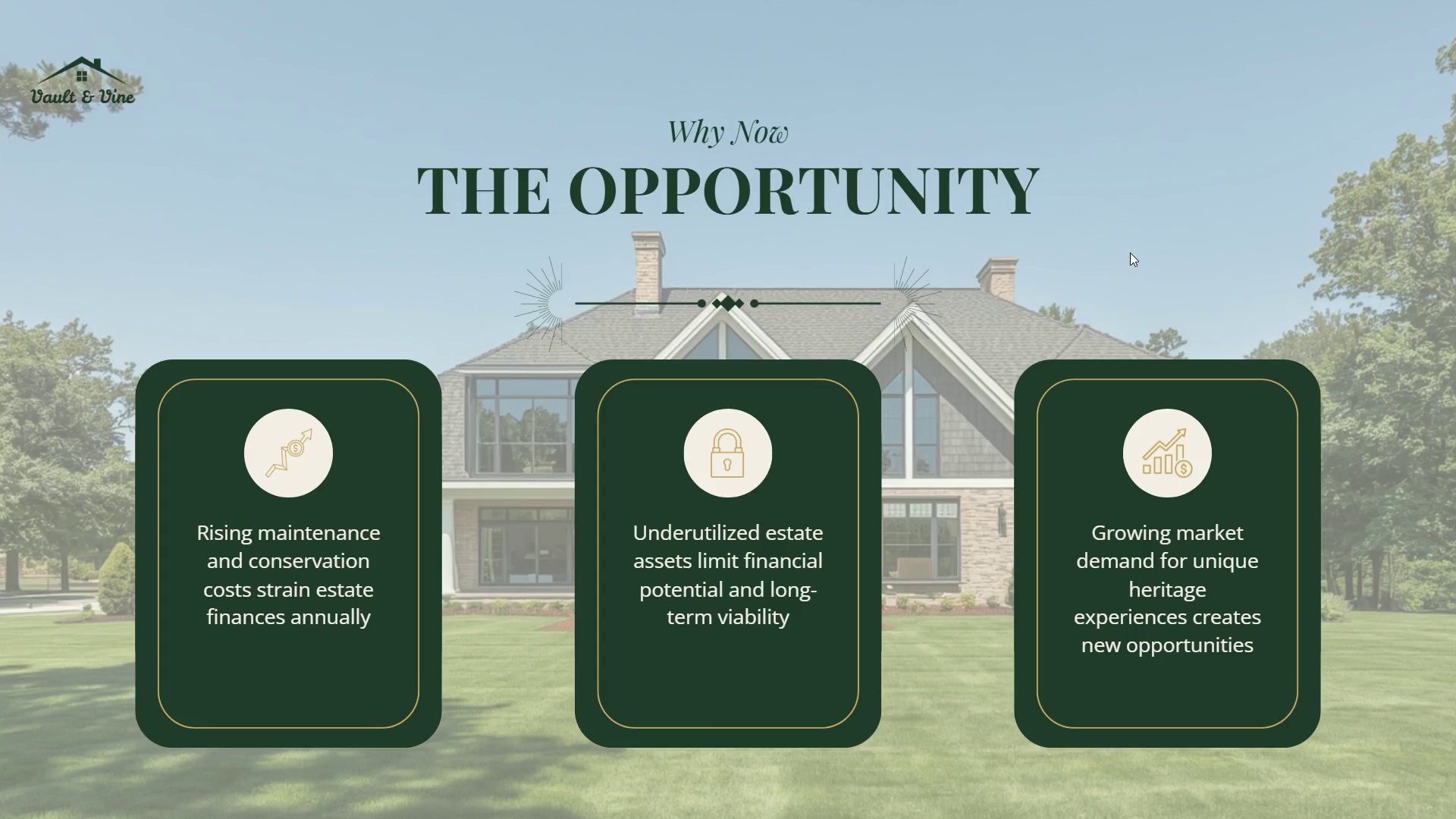 
key(ArrowRight)
 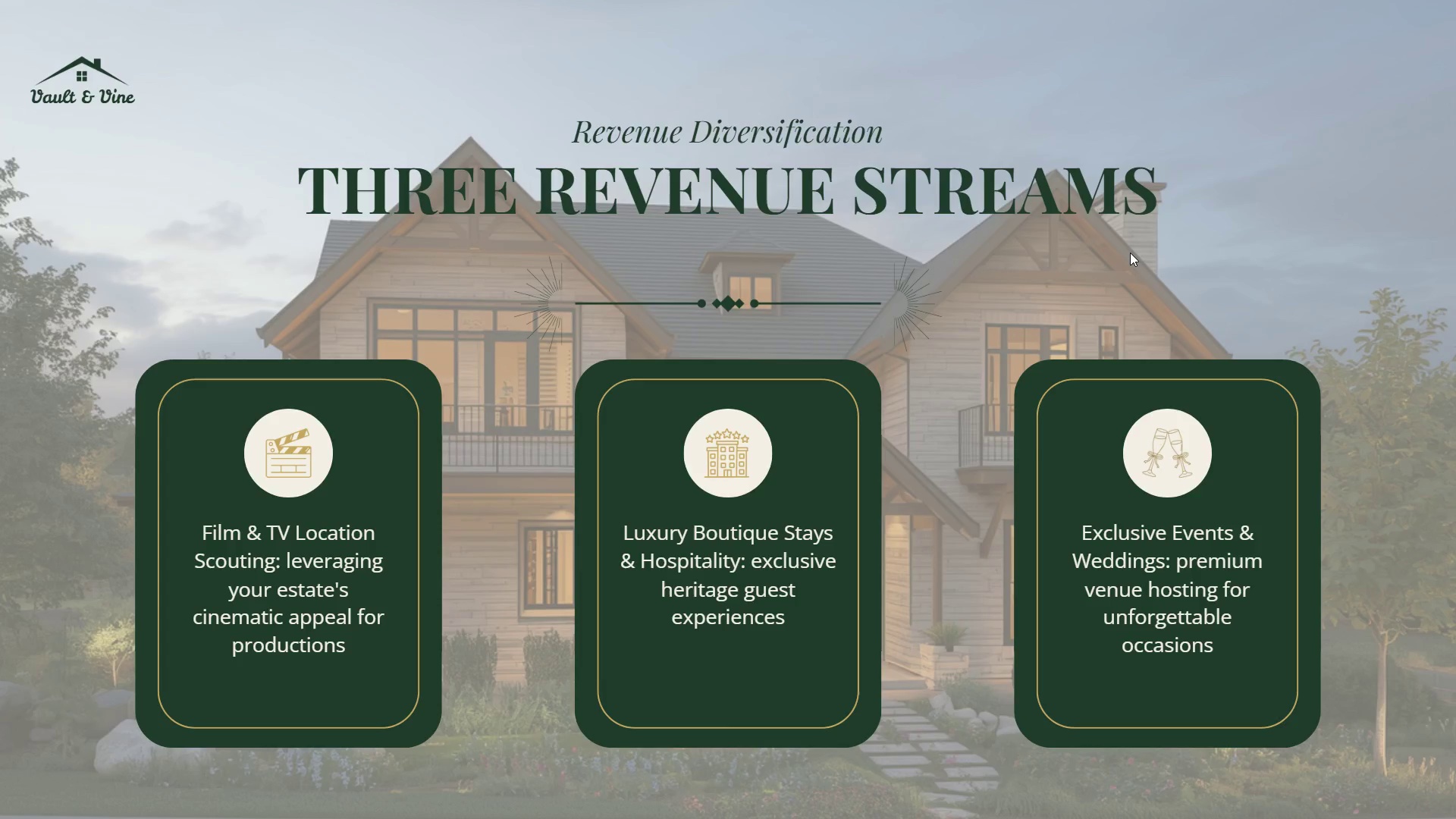 
key(ArrowRight)
 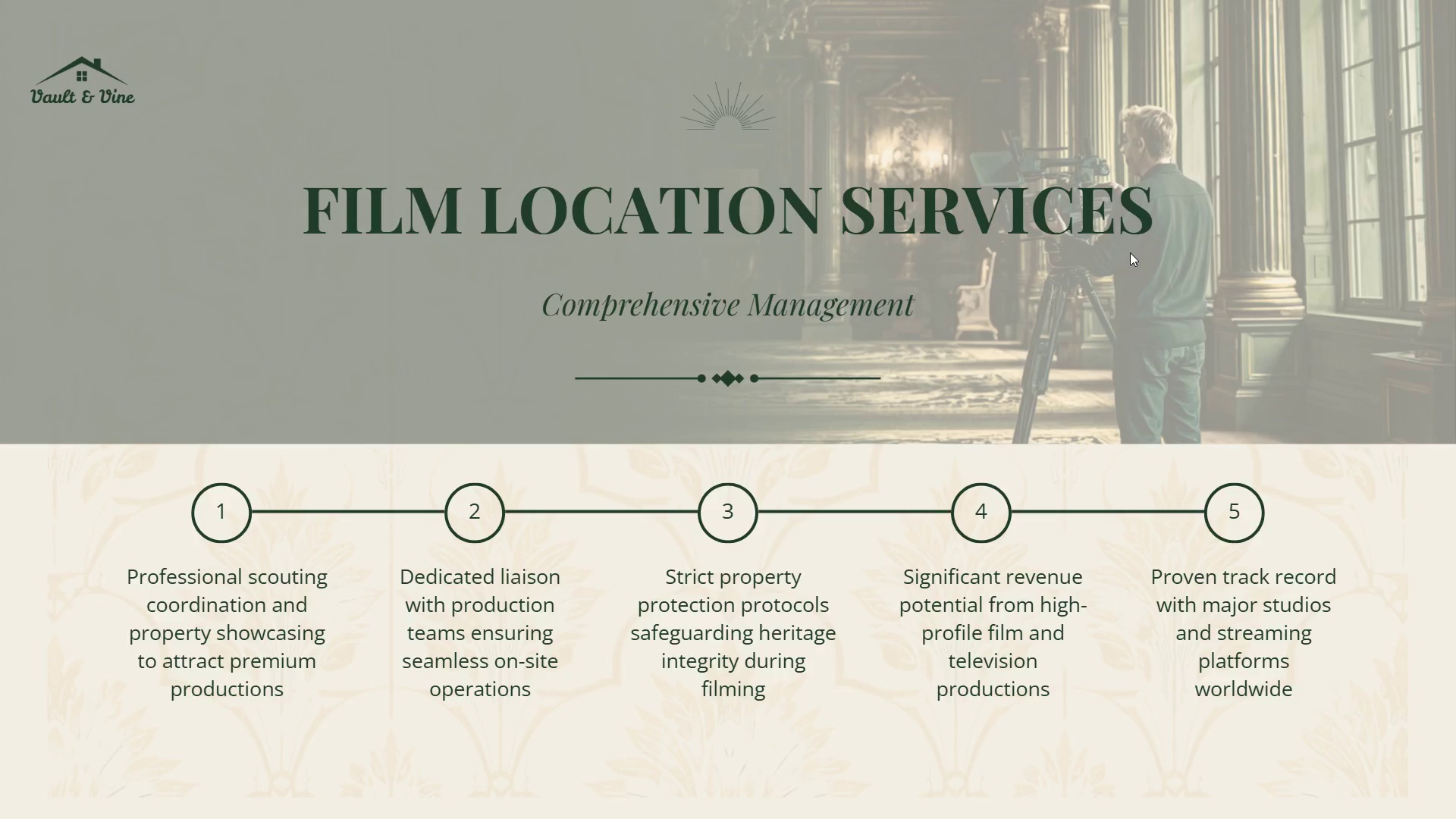 
key(ArrowRight)
 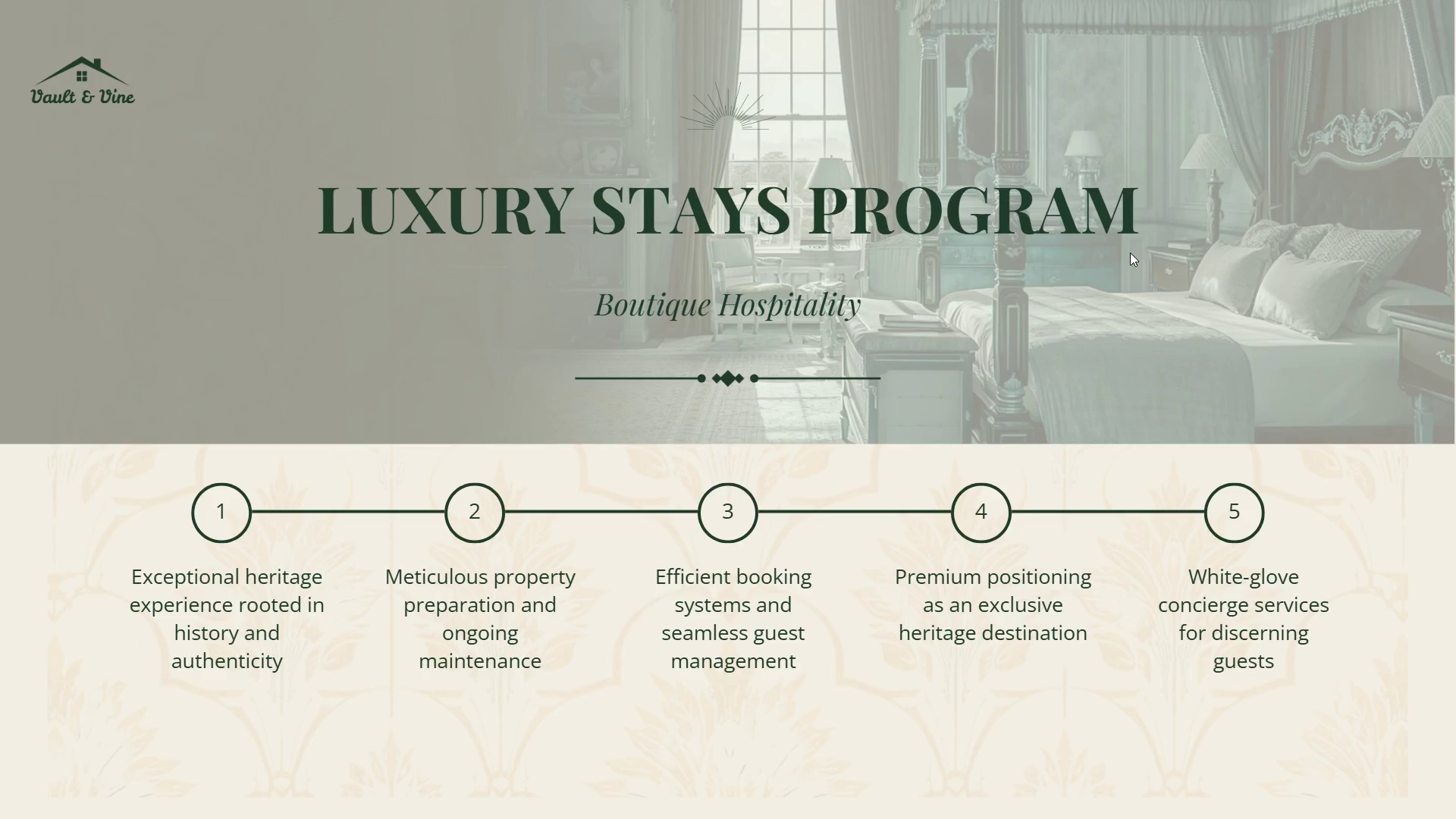 
key(ArrowRight)
 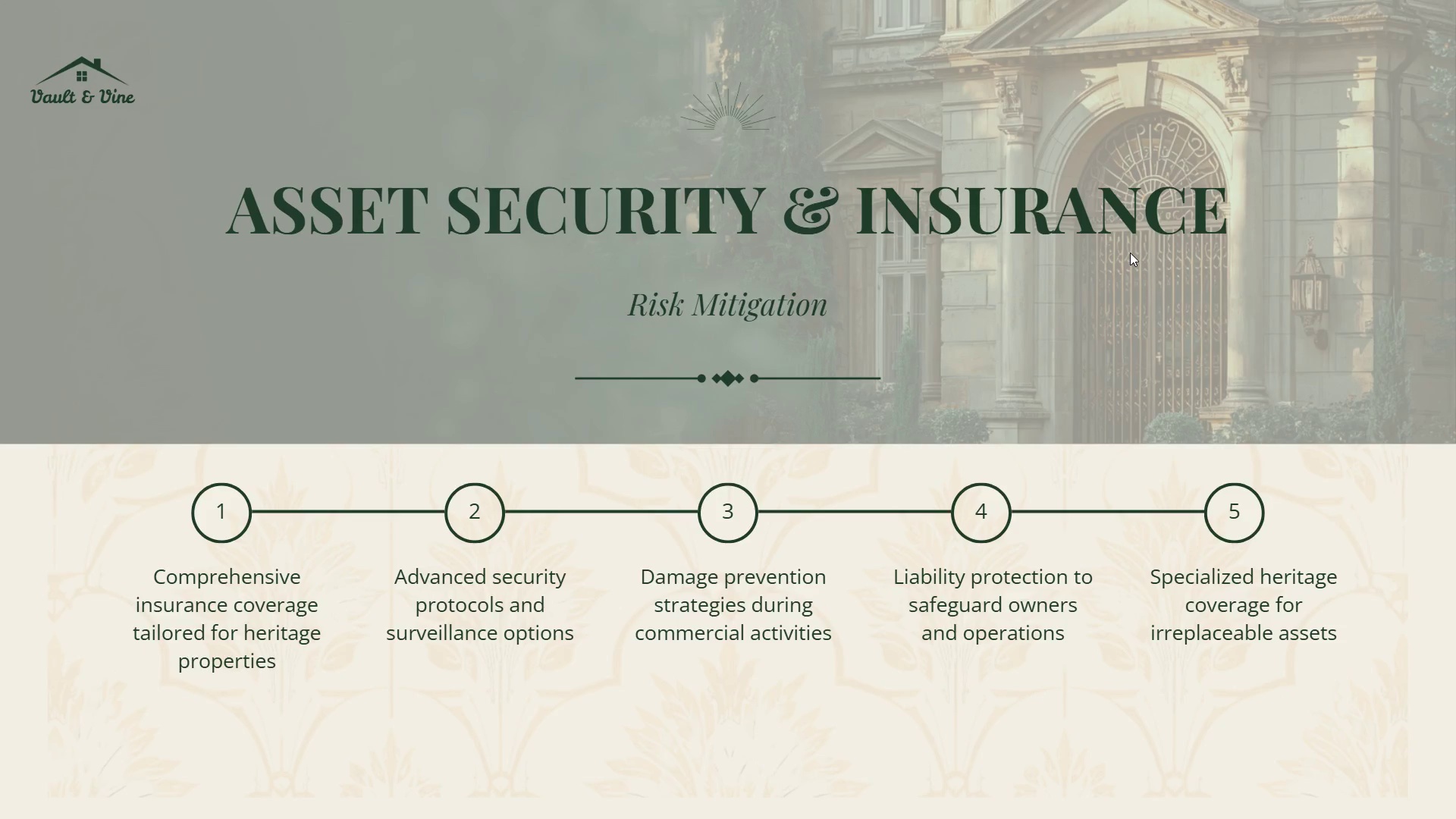 
key(ArrowRight)
 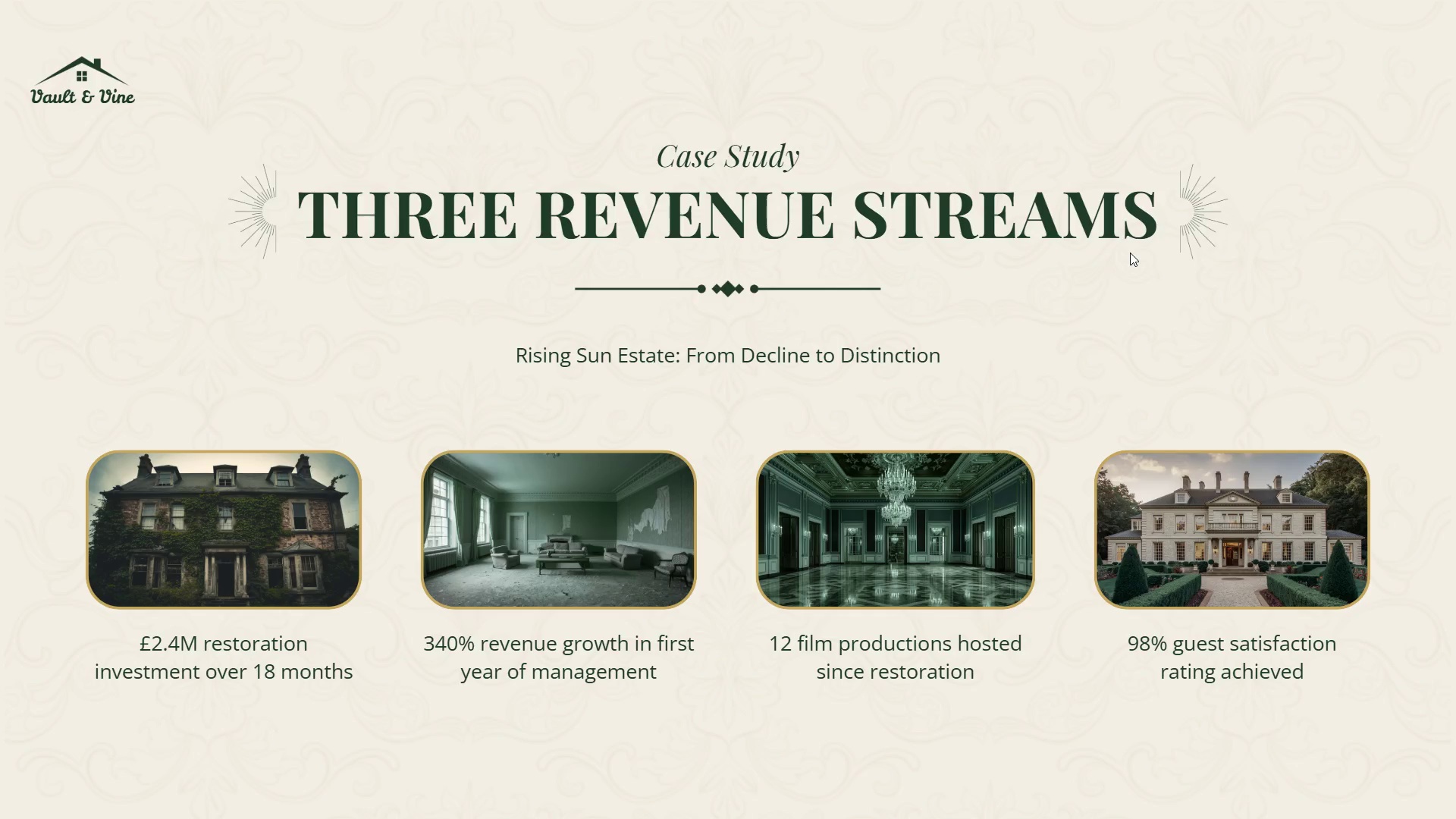 
key(ArrowRight)
 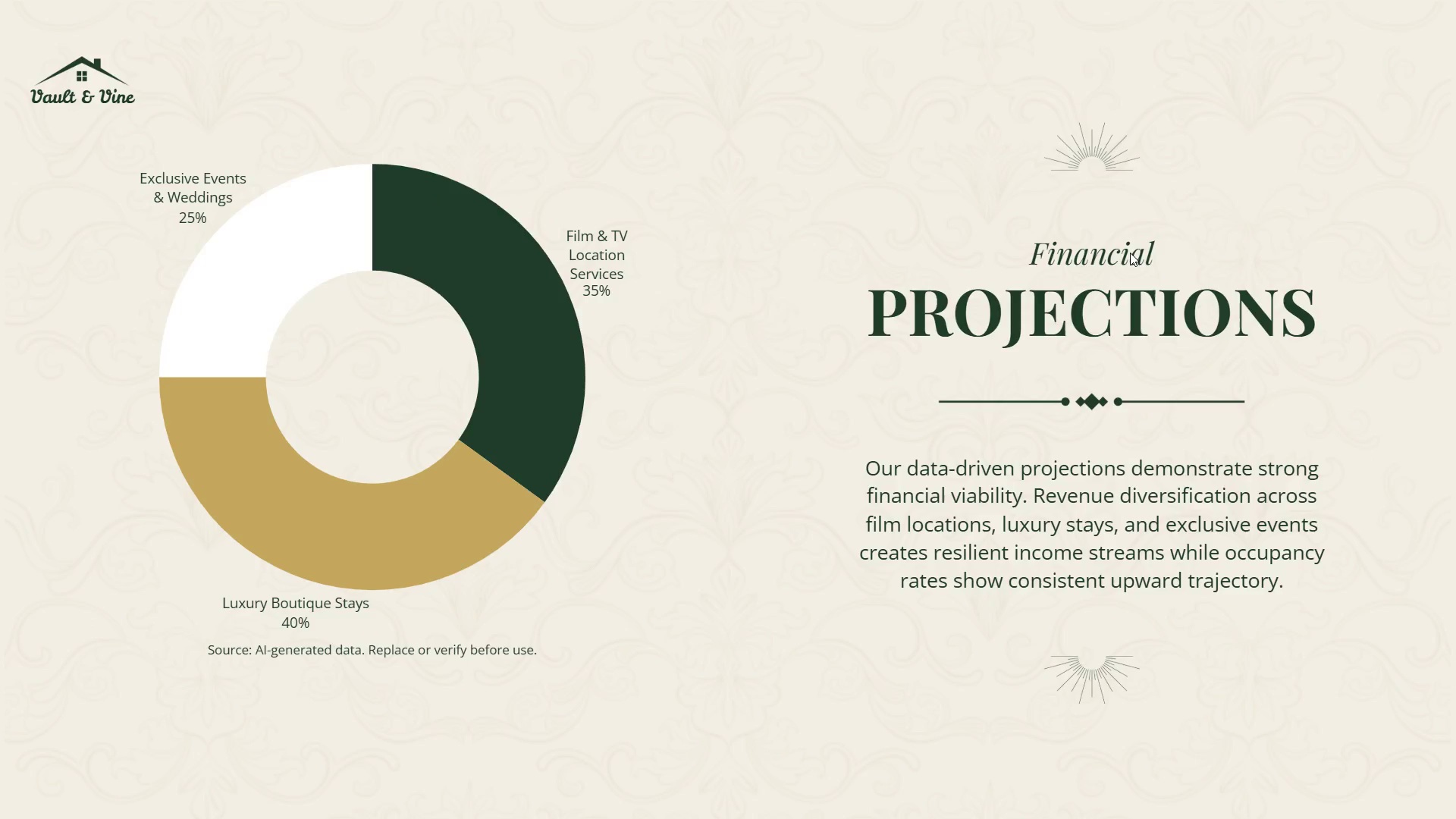 
key(ArrowRight)
 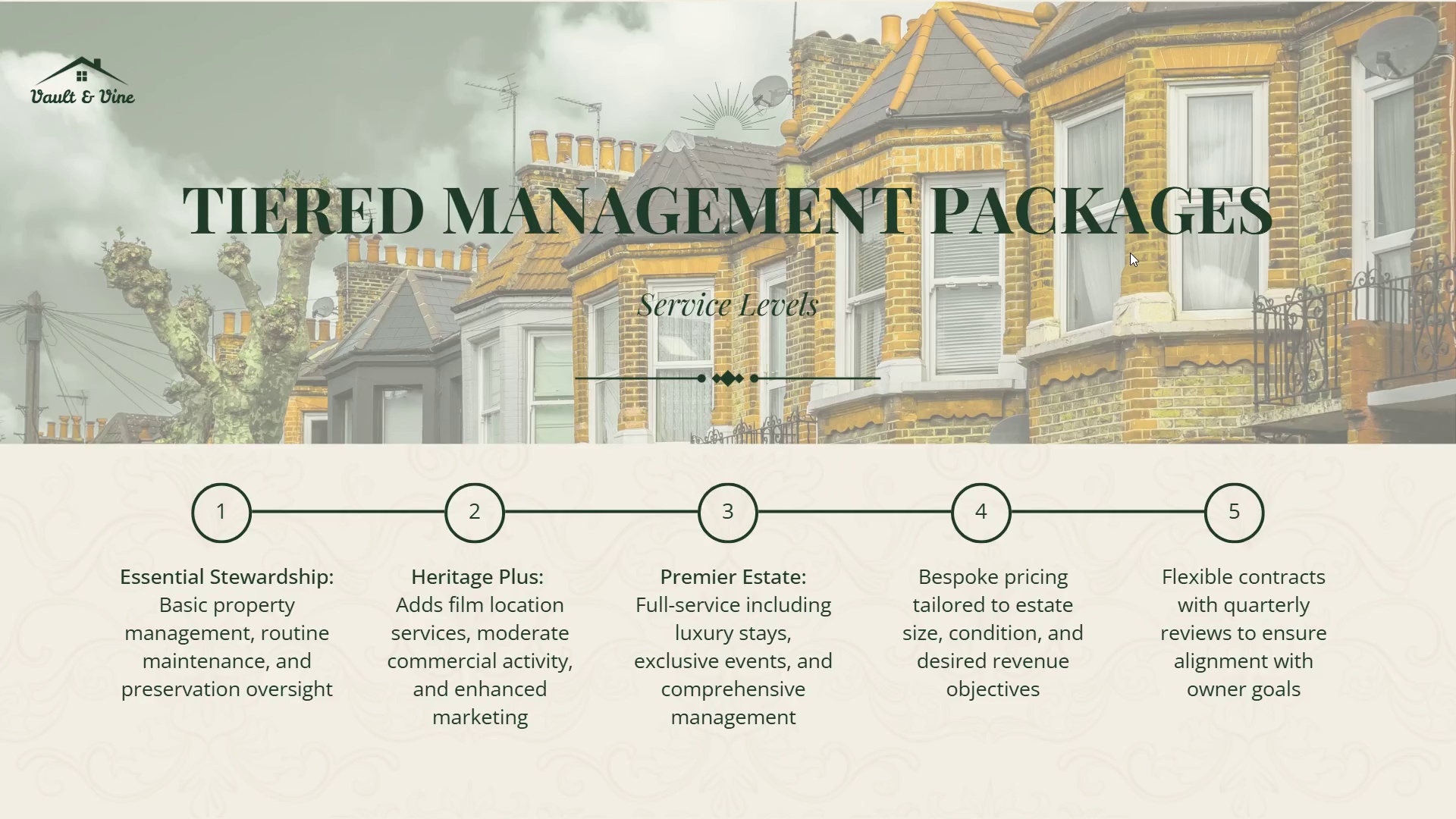 
key(ArrowRight)
 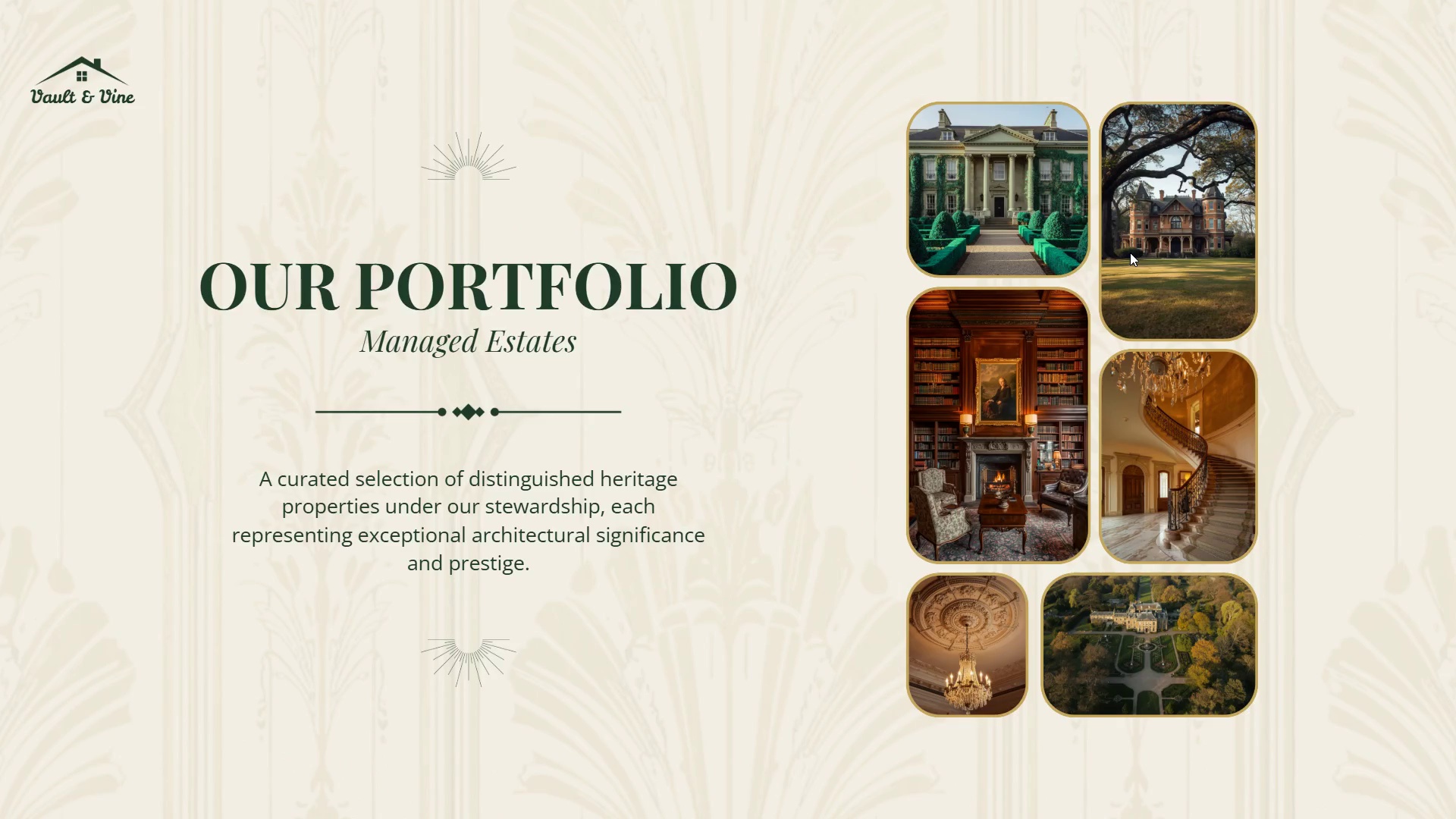 
key(ArrowRight)
 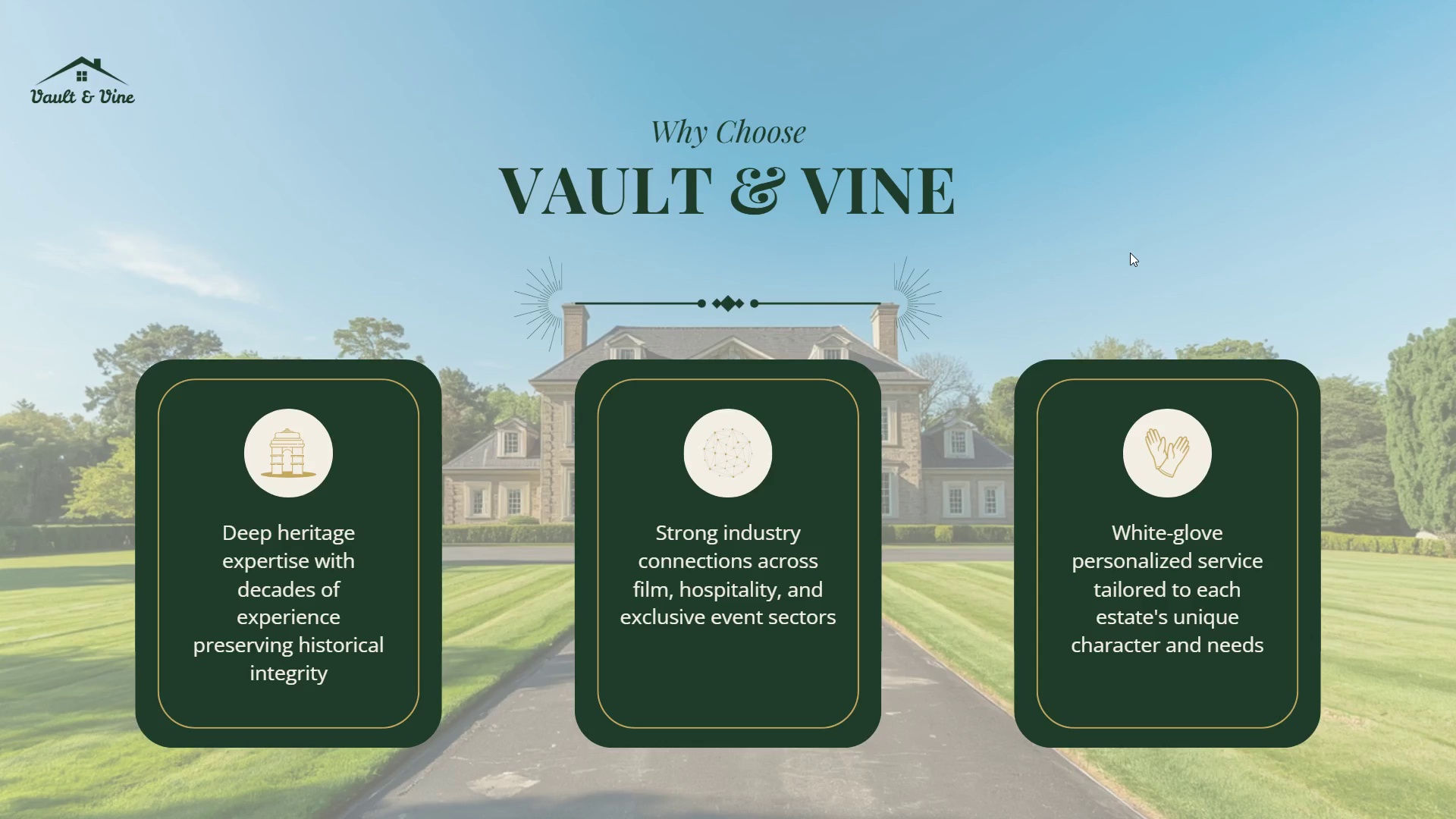 
key(ArrowRight)
 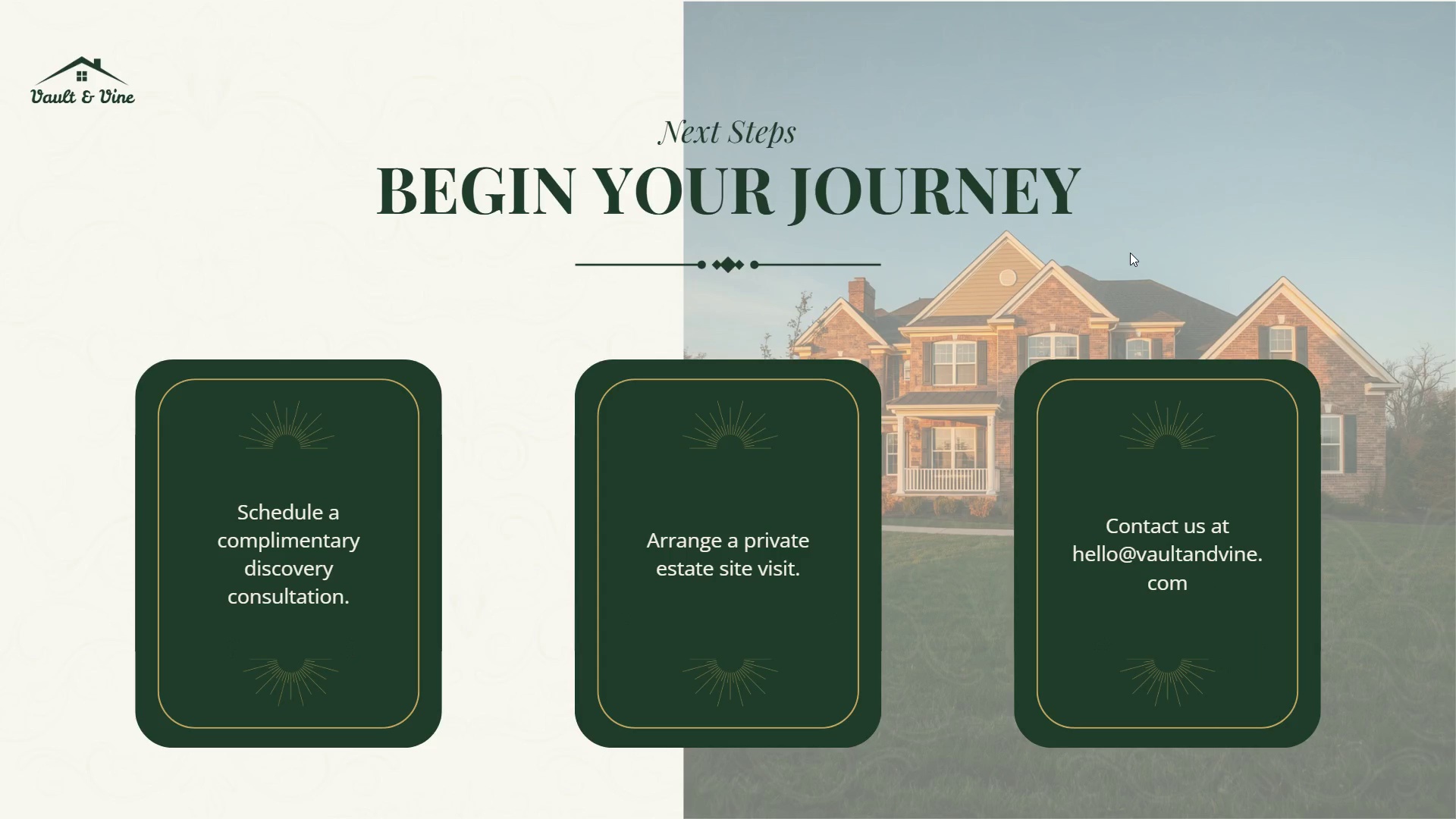 
key(ArrowRight)
 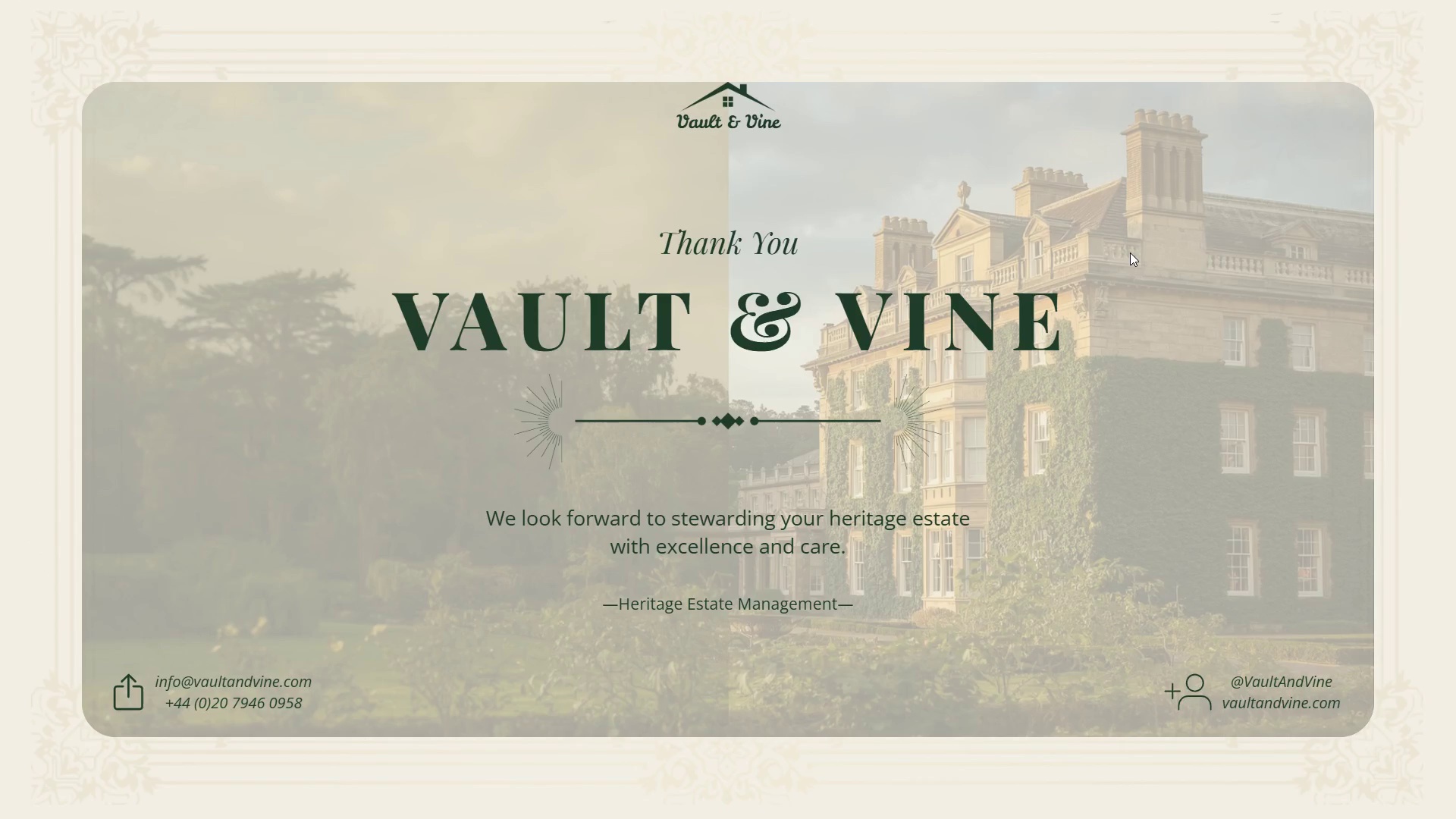 
key(ArrowLeft)
 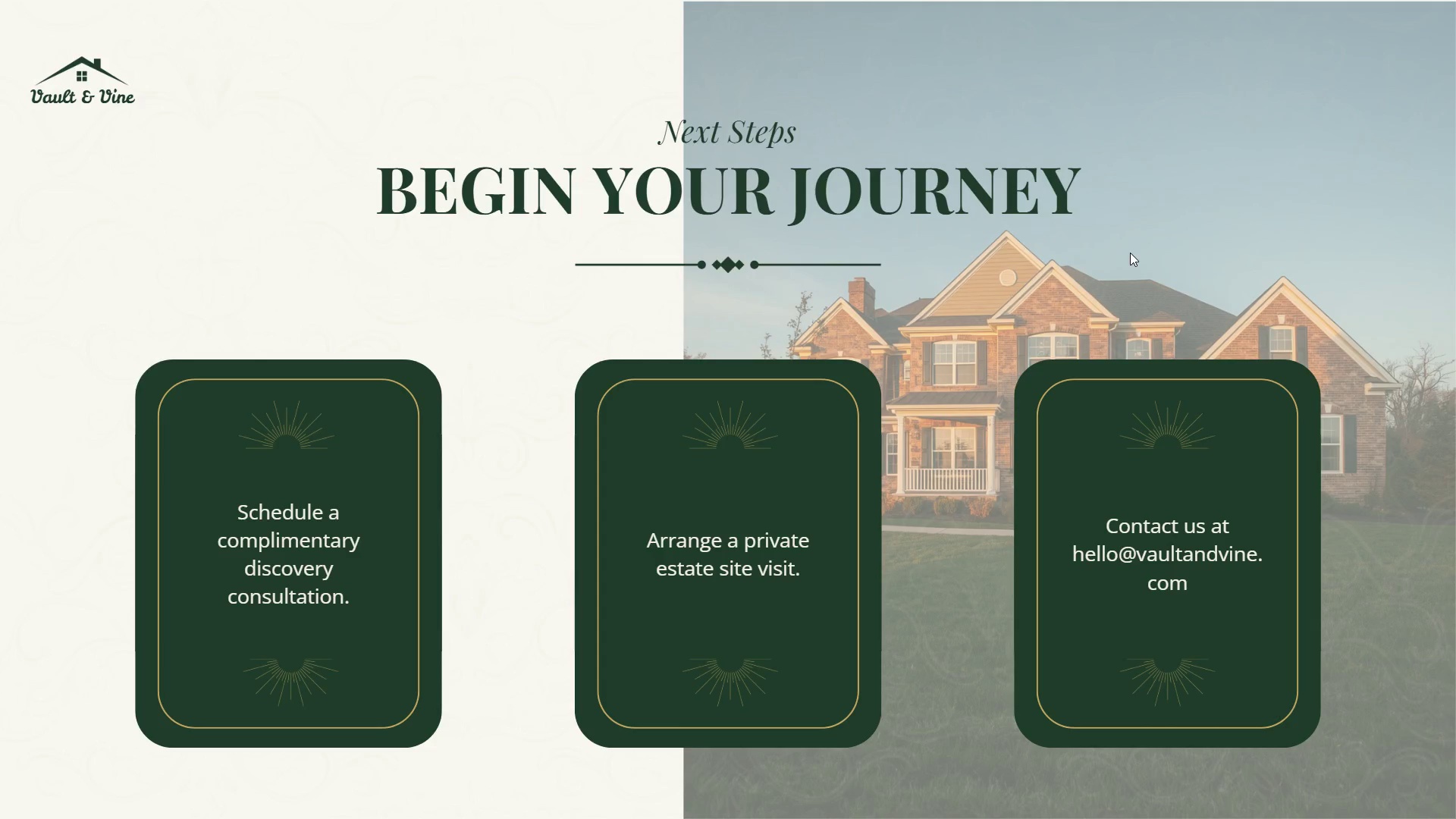 
key(ArrowLeft)
 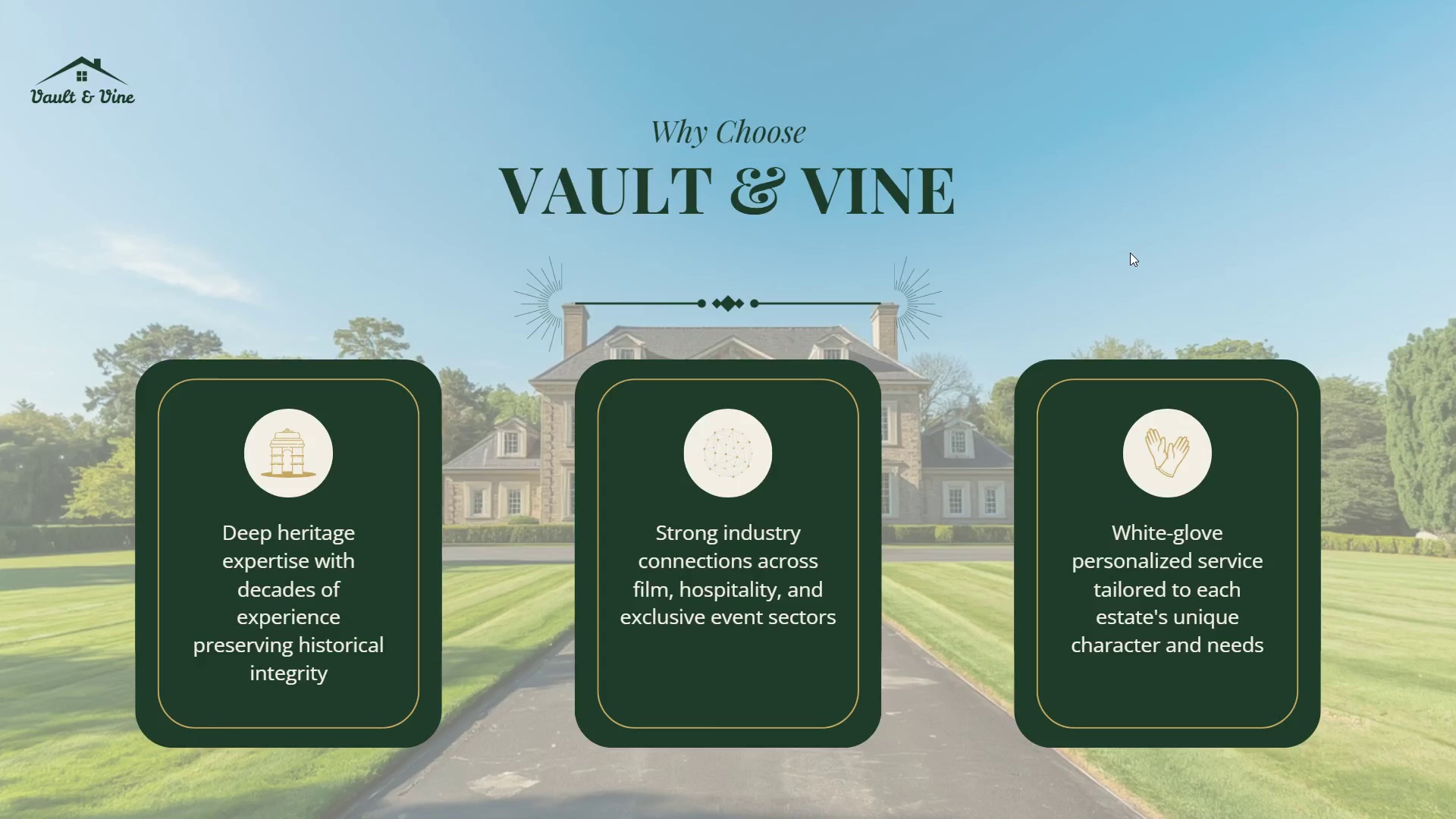 
key(ArrowRight)
 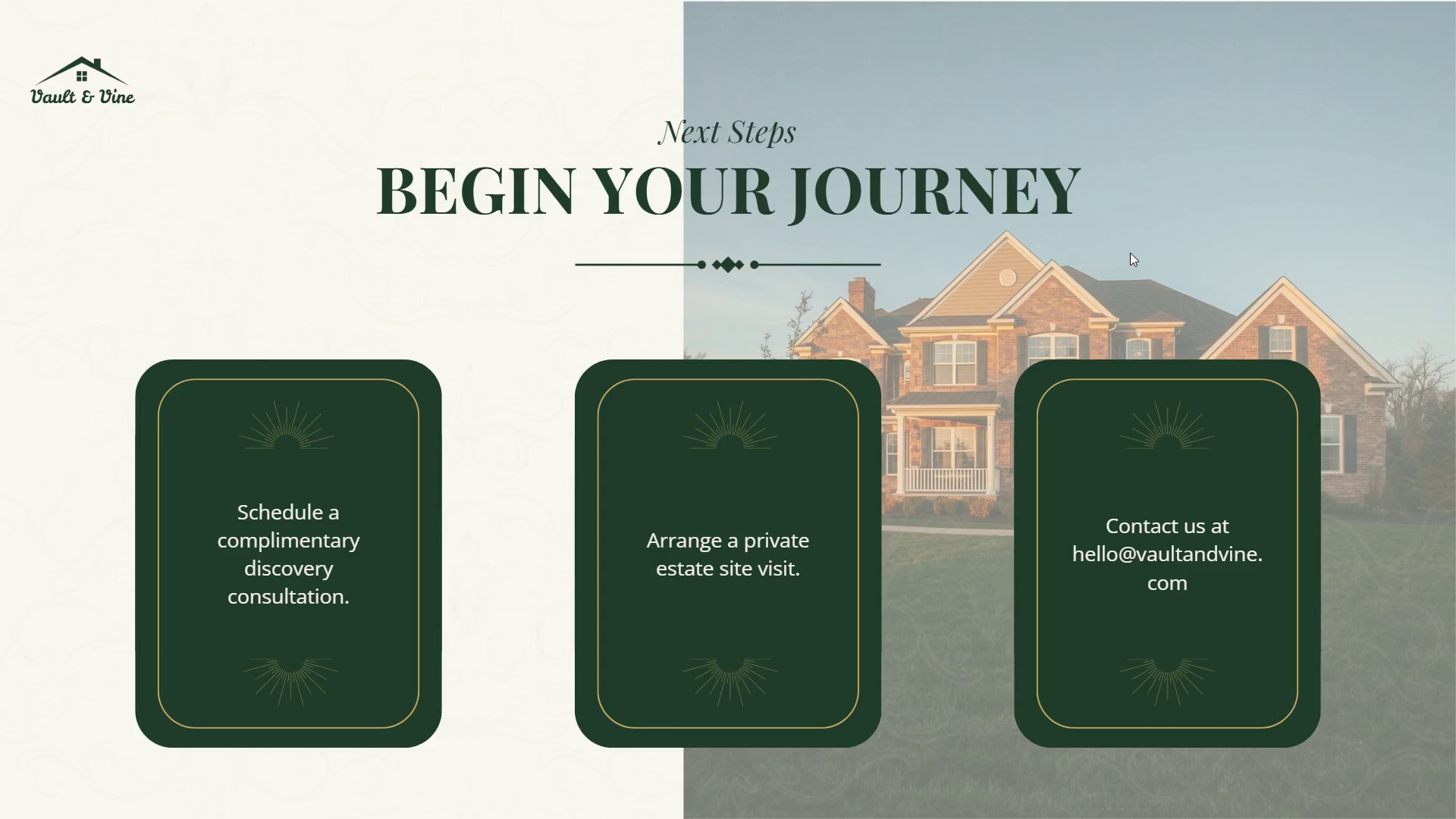 
key(ArrowRight)
 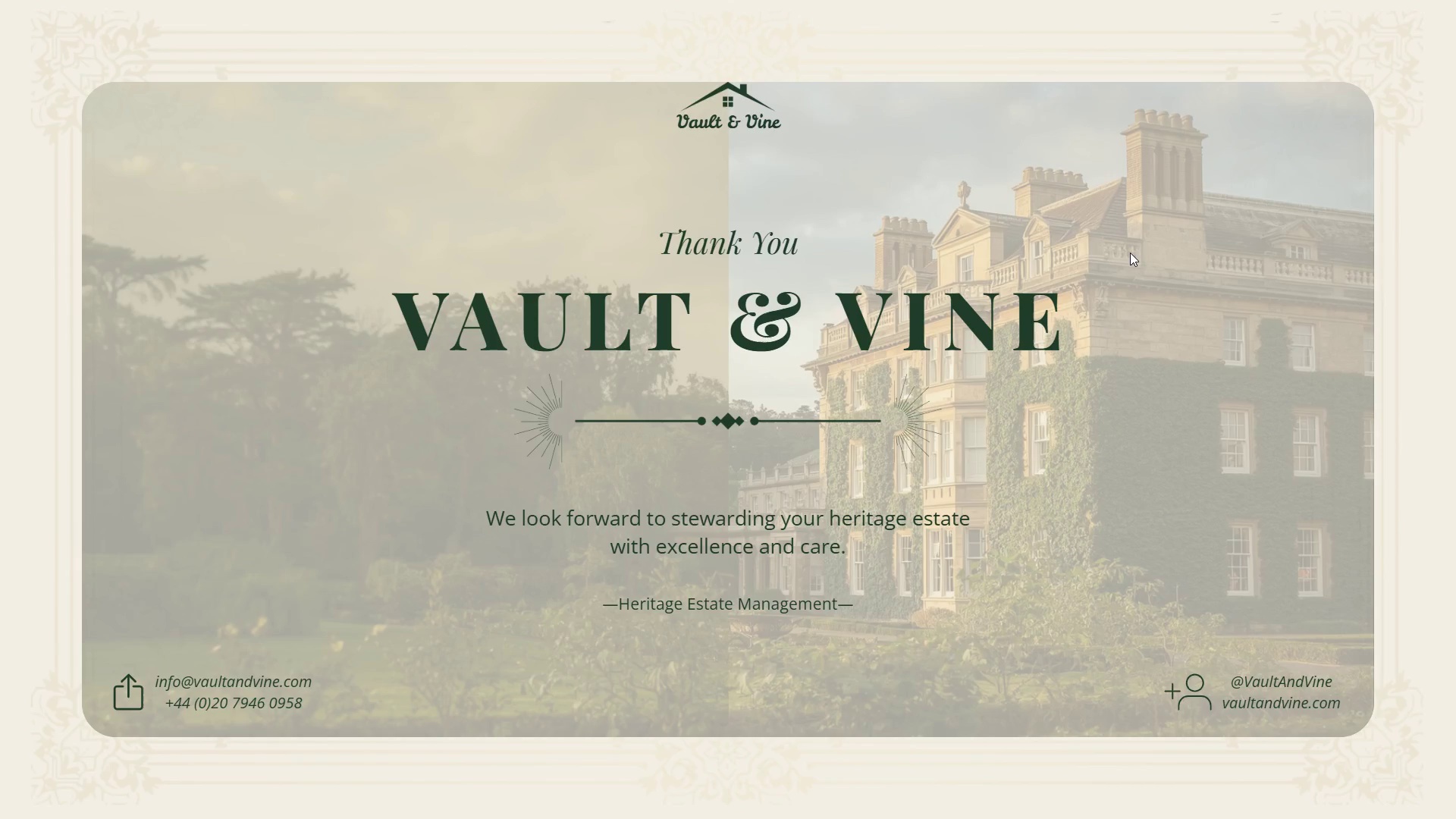 
key(ArrowRight)
 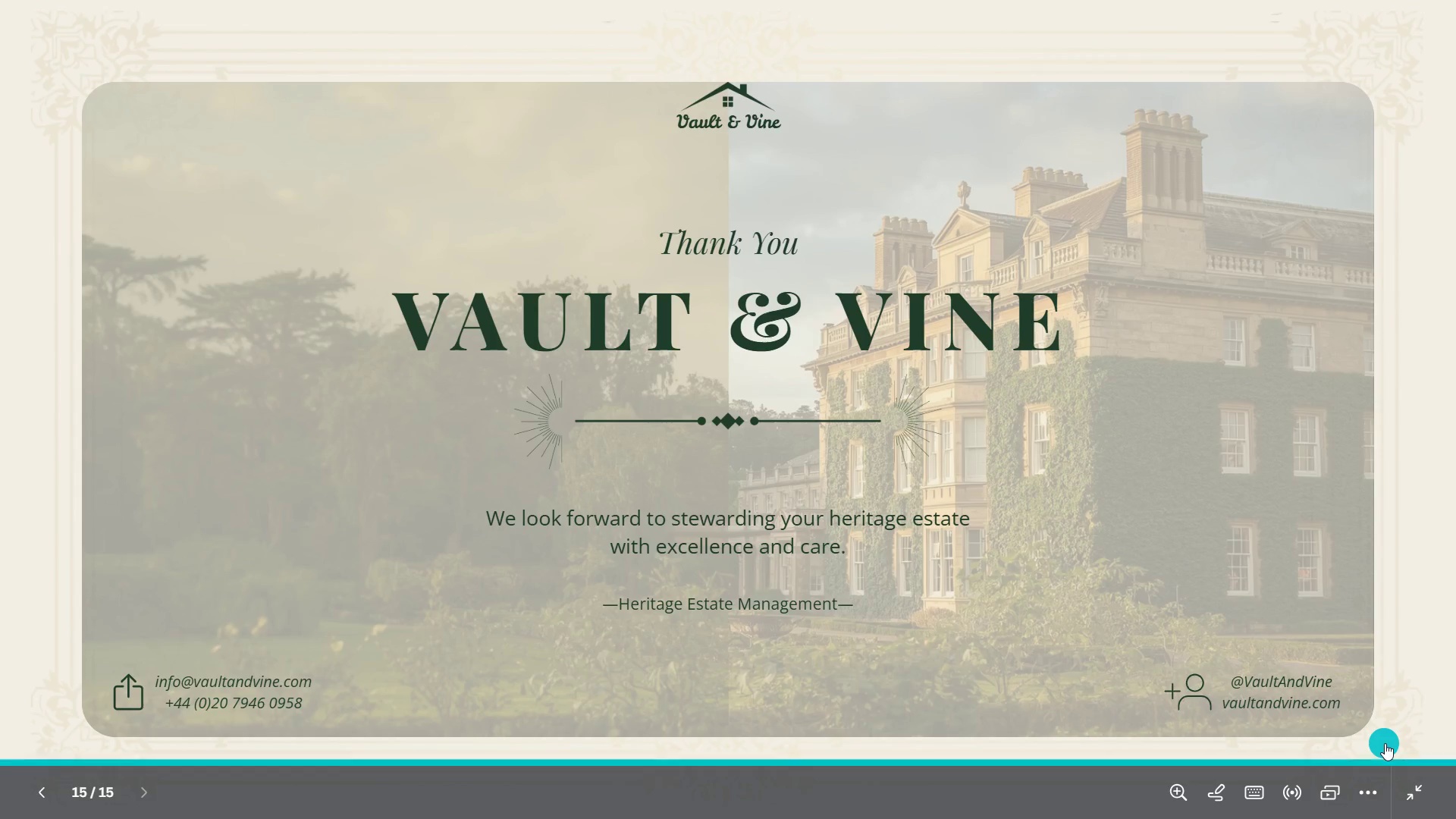 
left_click([1418, 782])
 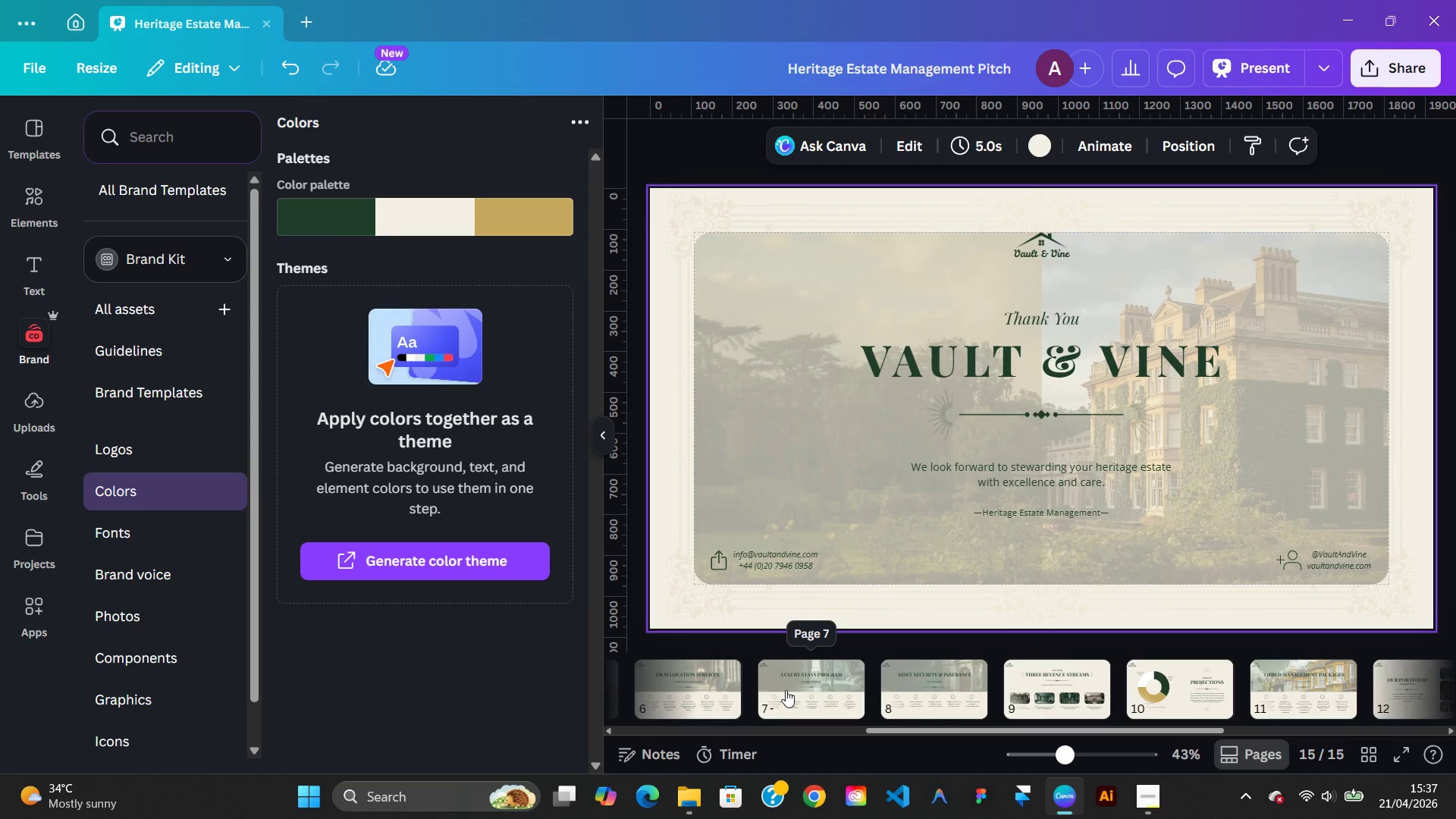 
wait(6.2)
 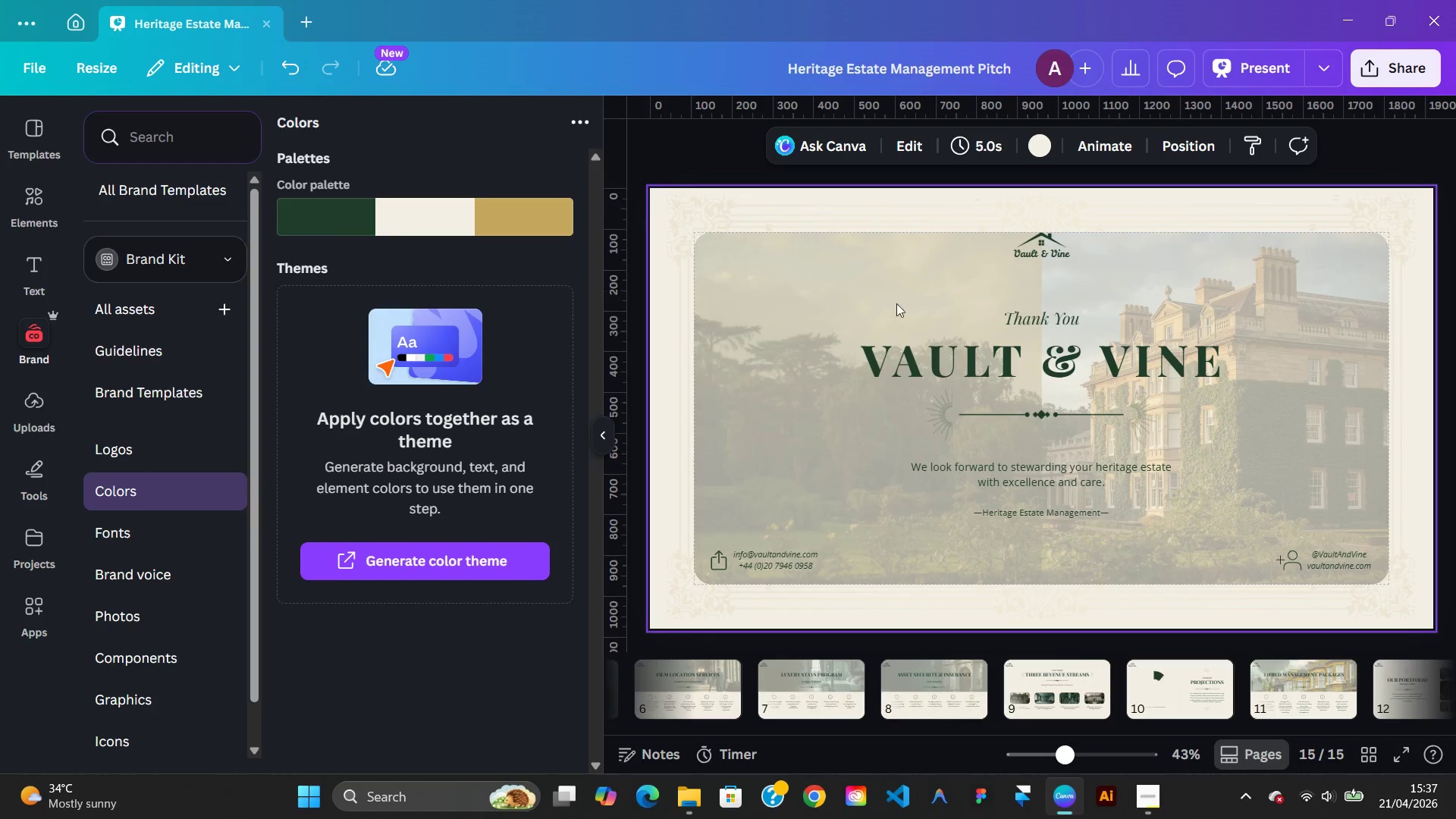 
mouse_move([924, 695])
 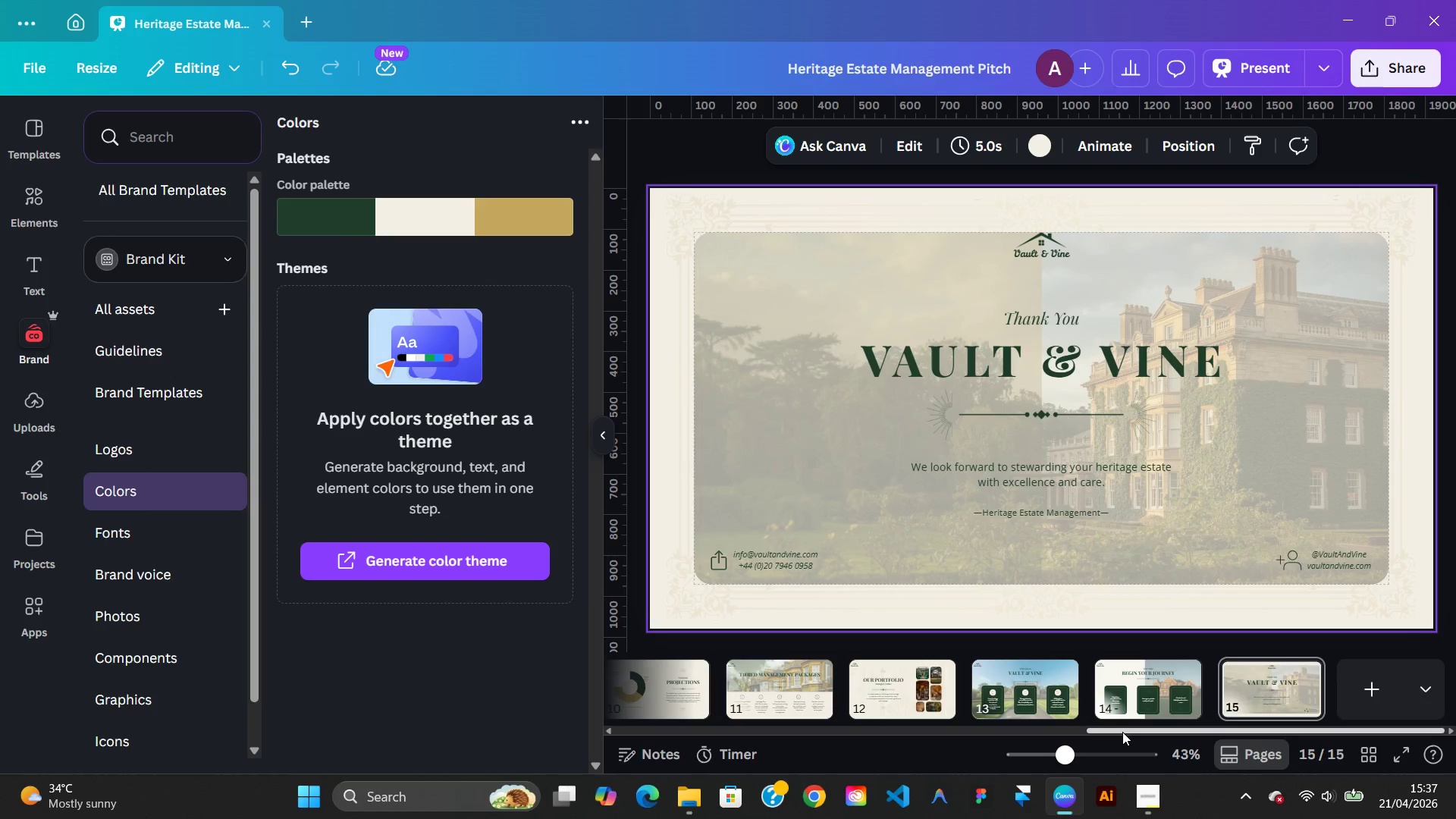 
left_click_drag(start_coordinate=[1122, 732], to_coordinate=[626, 726])
 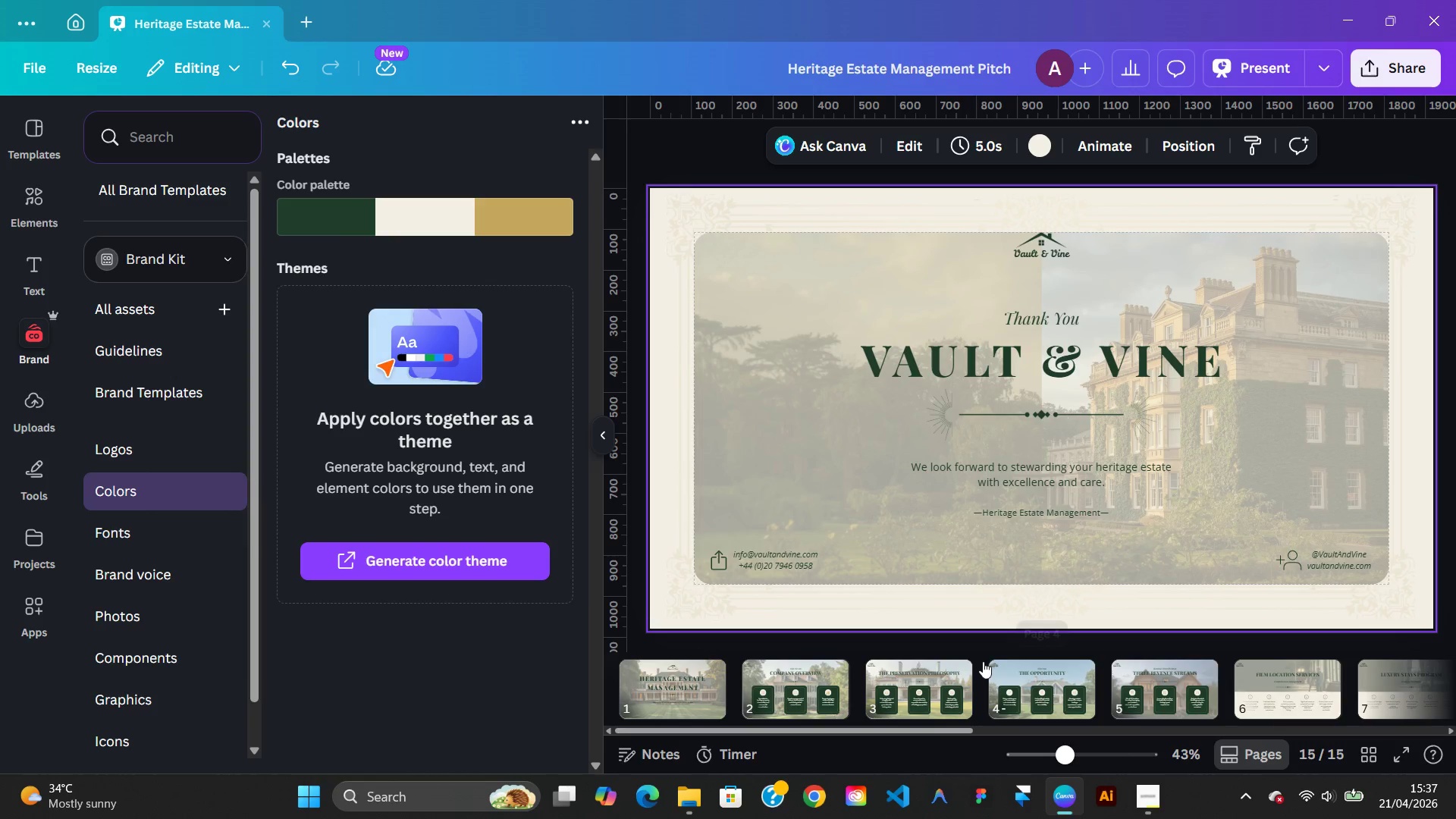 
left_click([942, 666])
 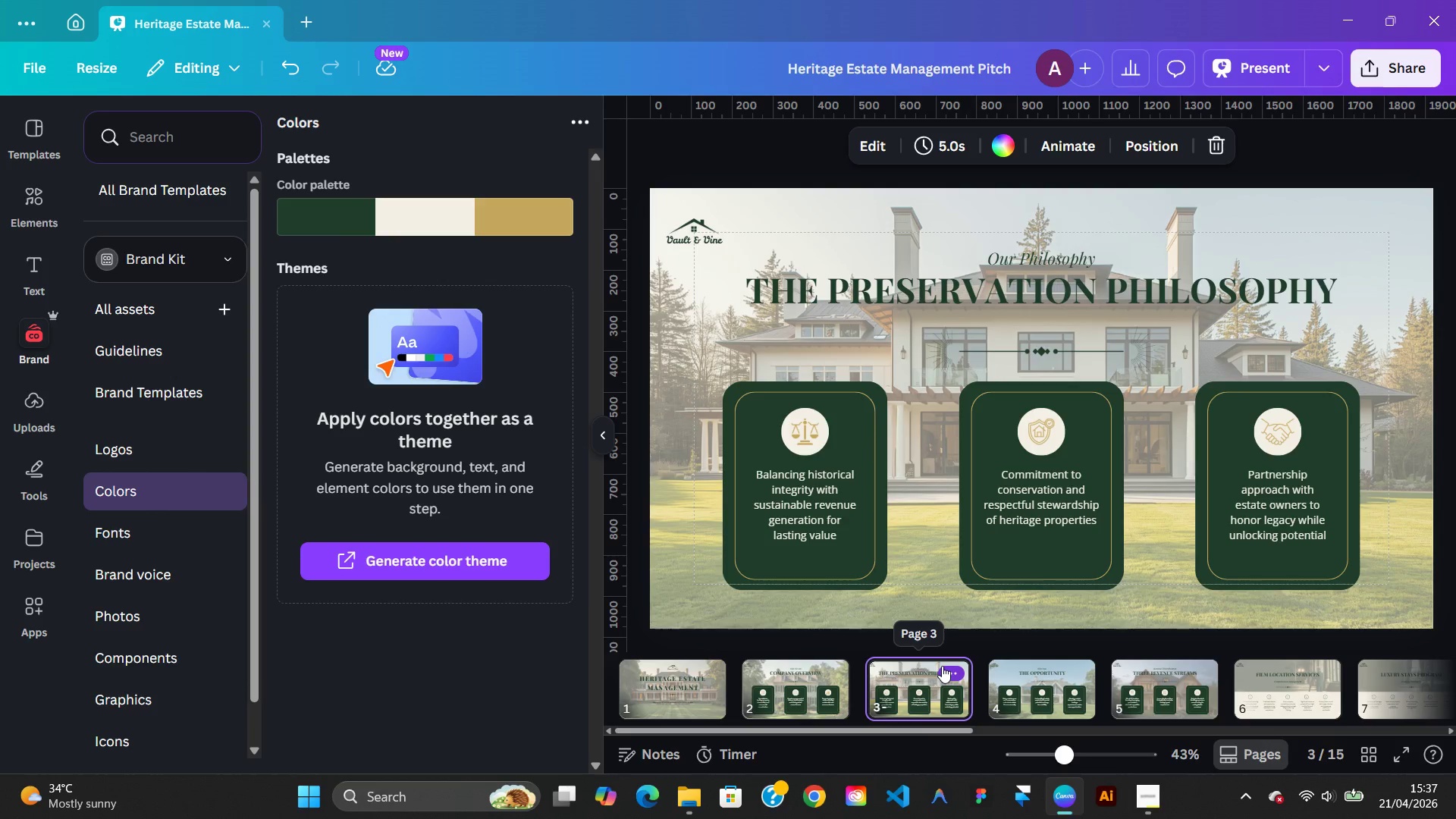 
key(ArrowLeft)
 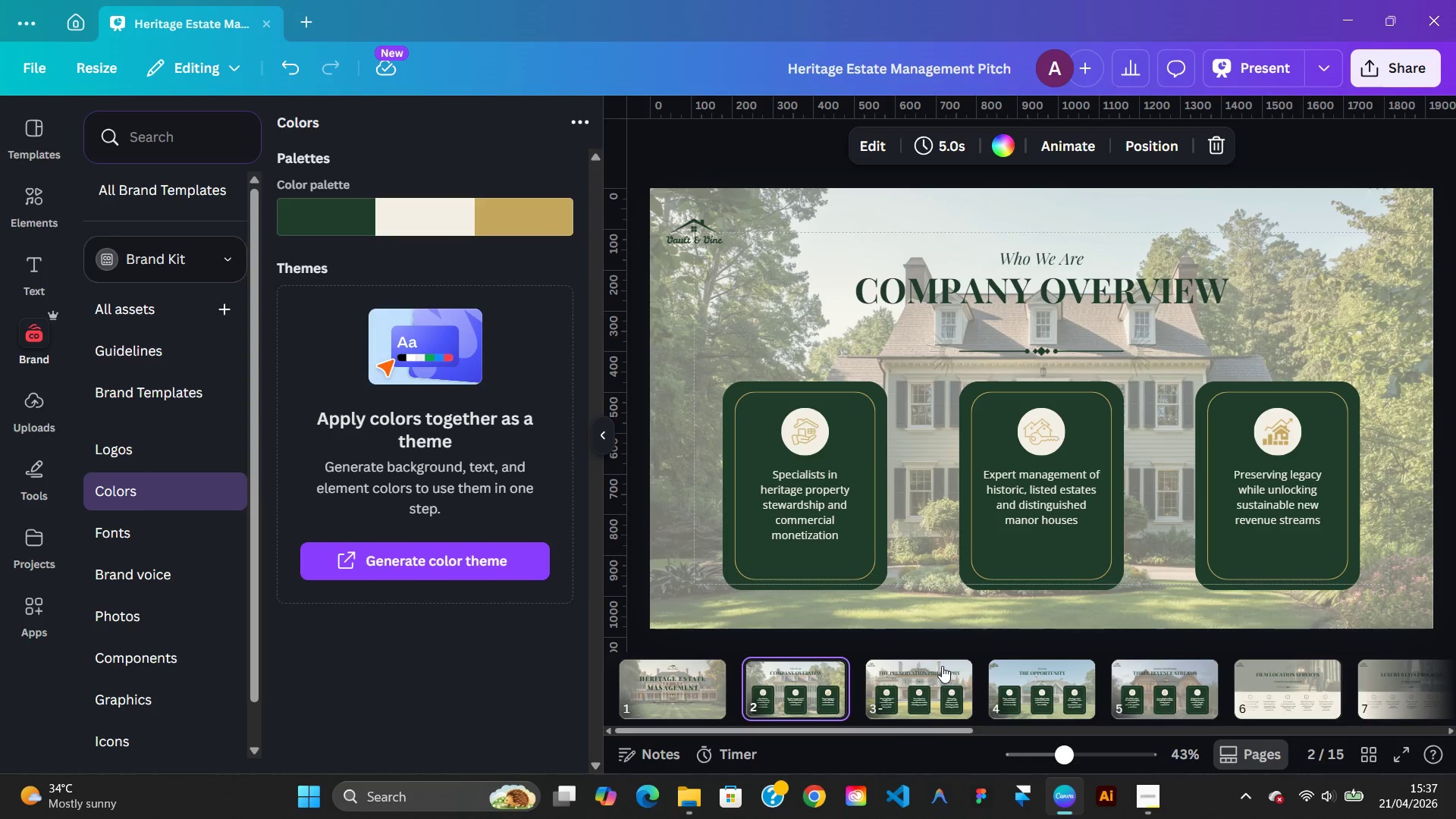 
key(ArrowRight)
 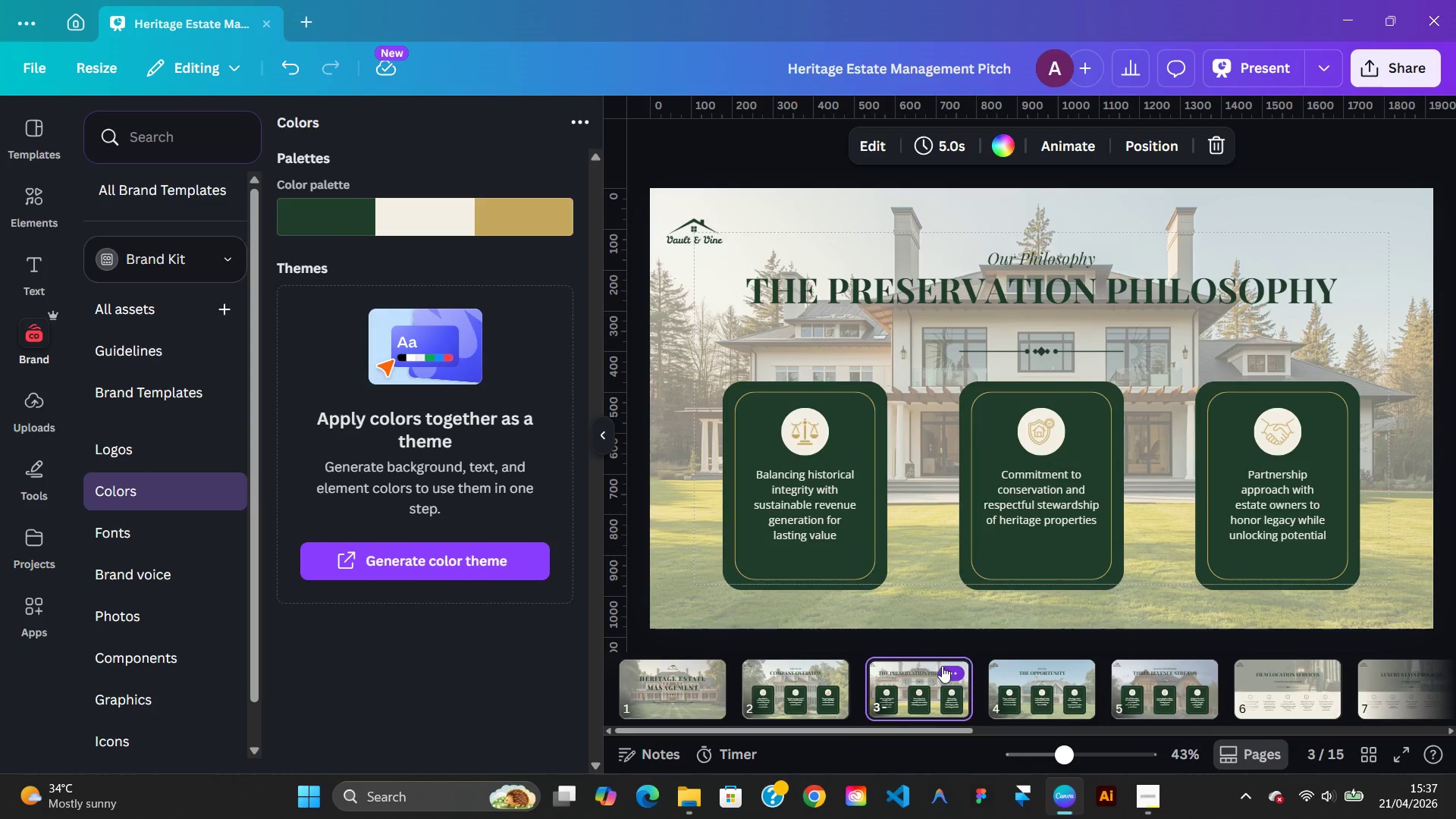 
key(ArrowRight)
 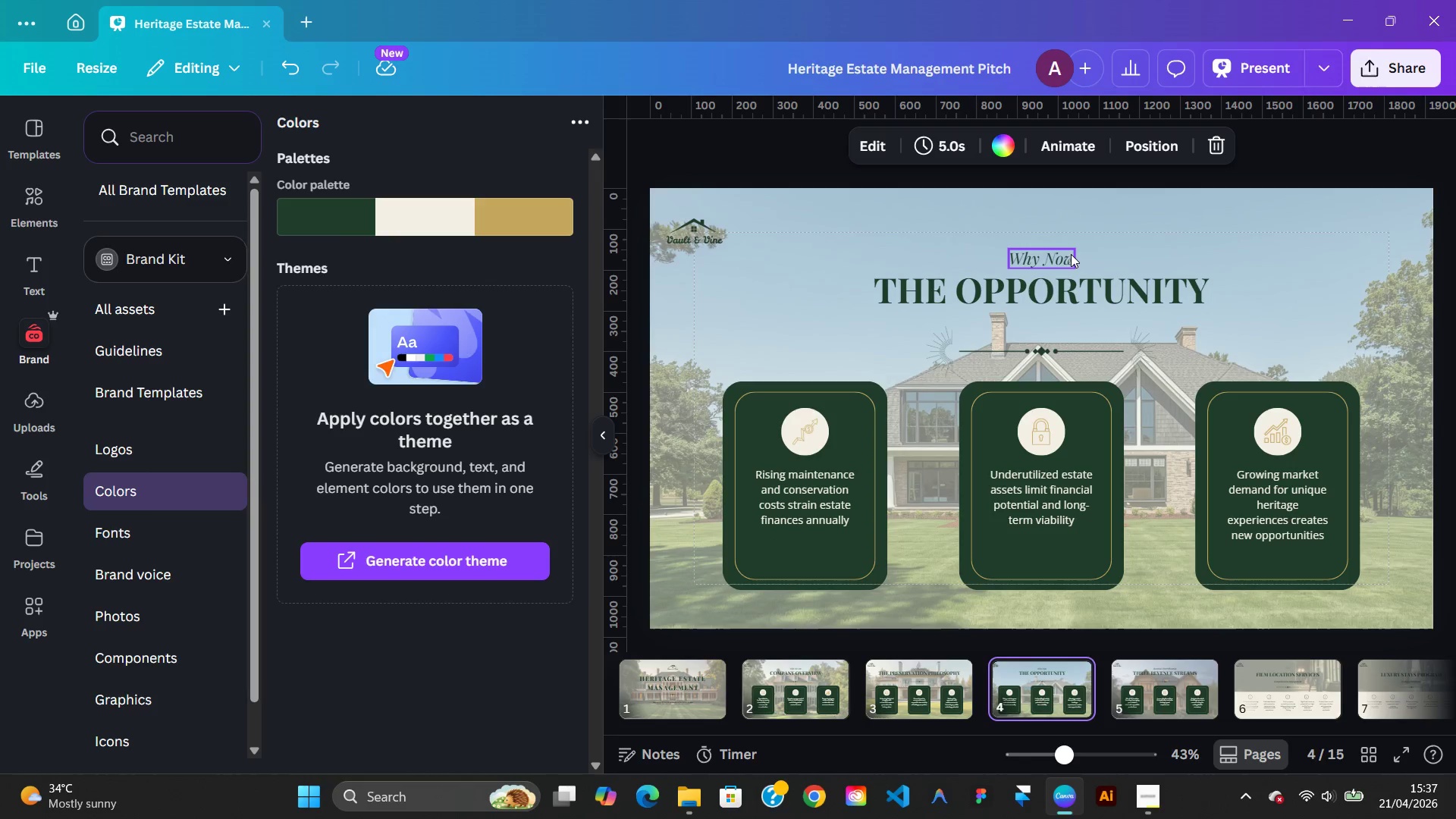 
double_click([1068, 256])
 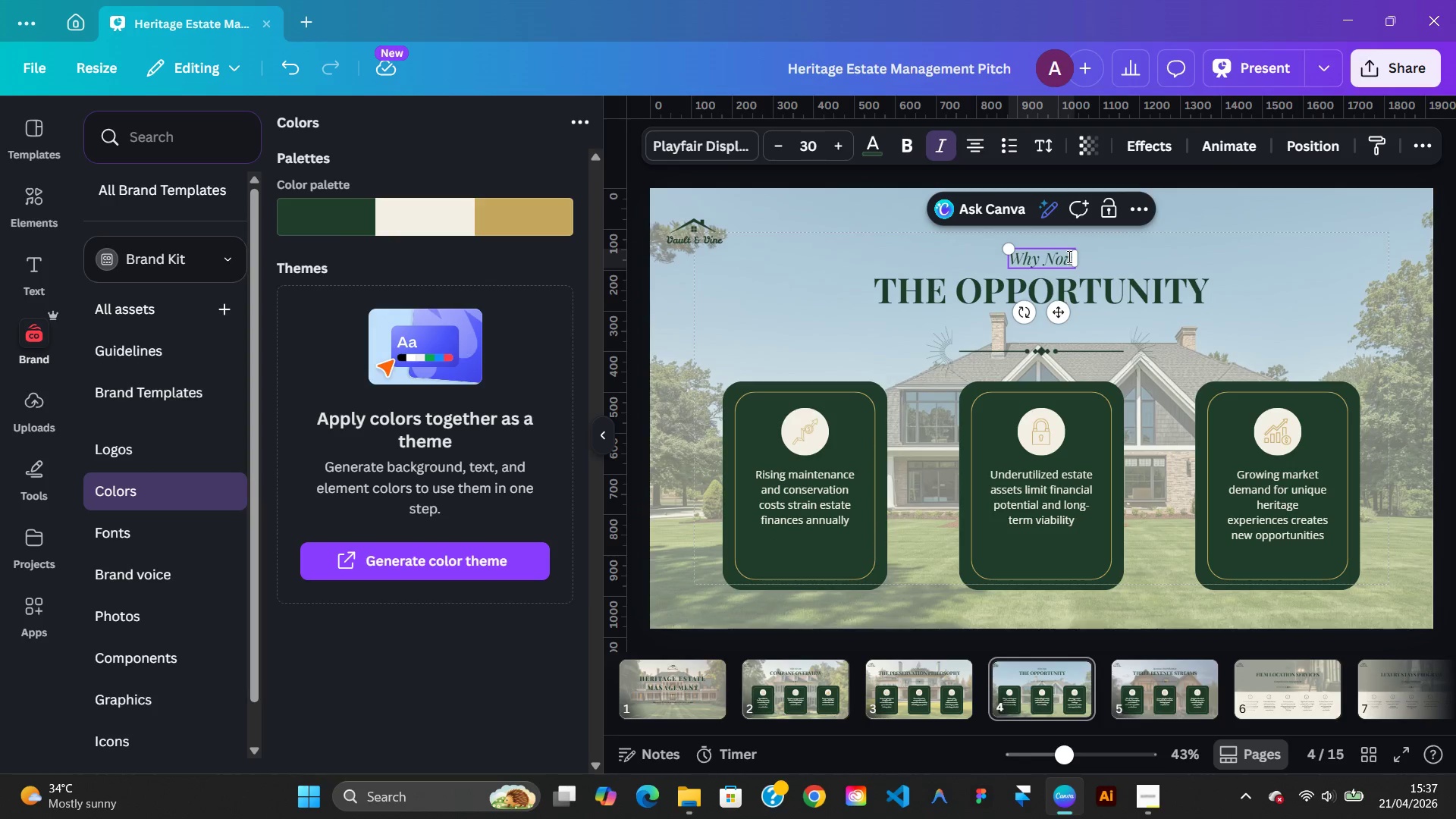 
key(ArrowRight)